 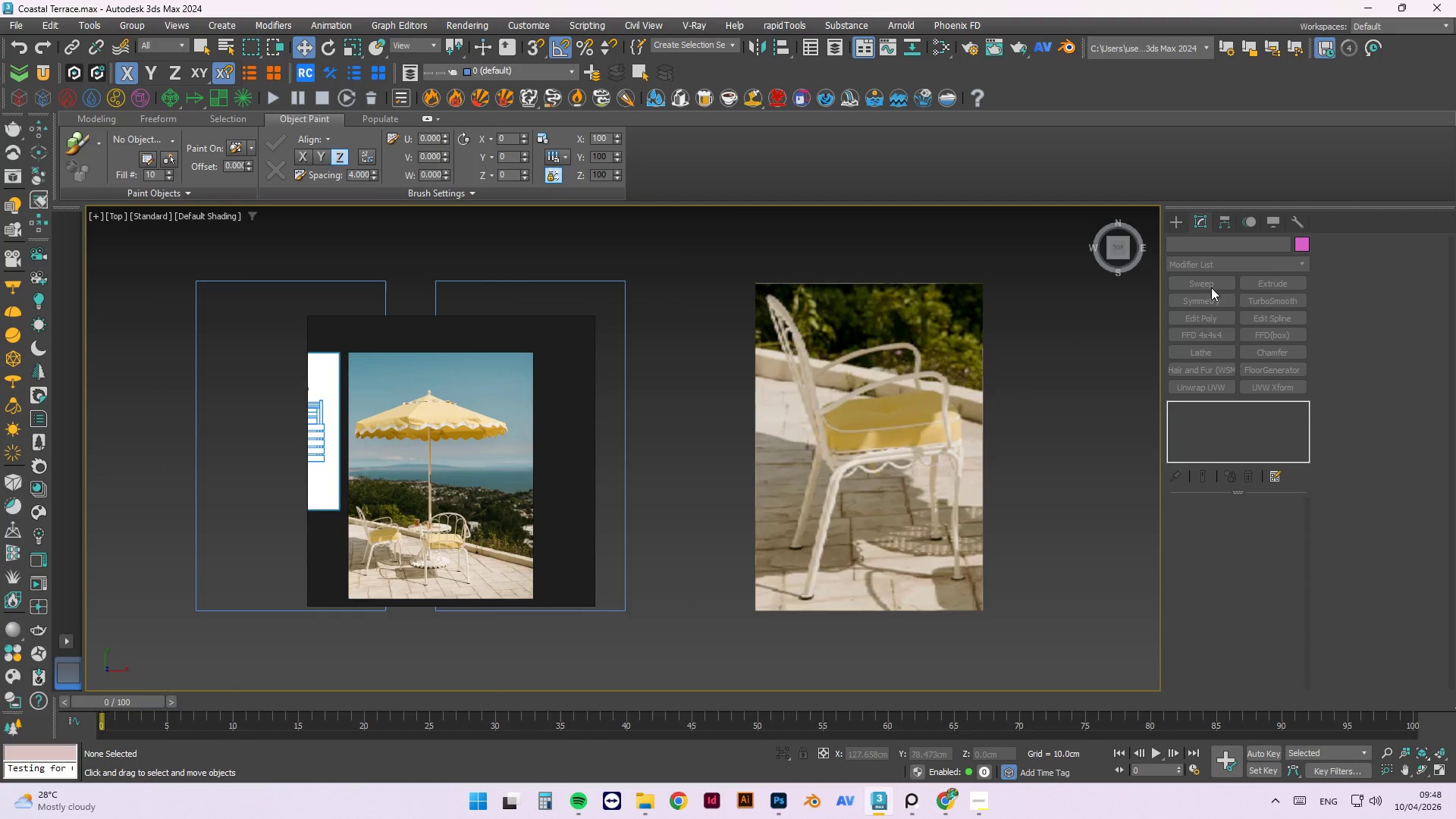 
left_click([1178, 221])
 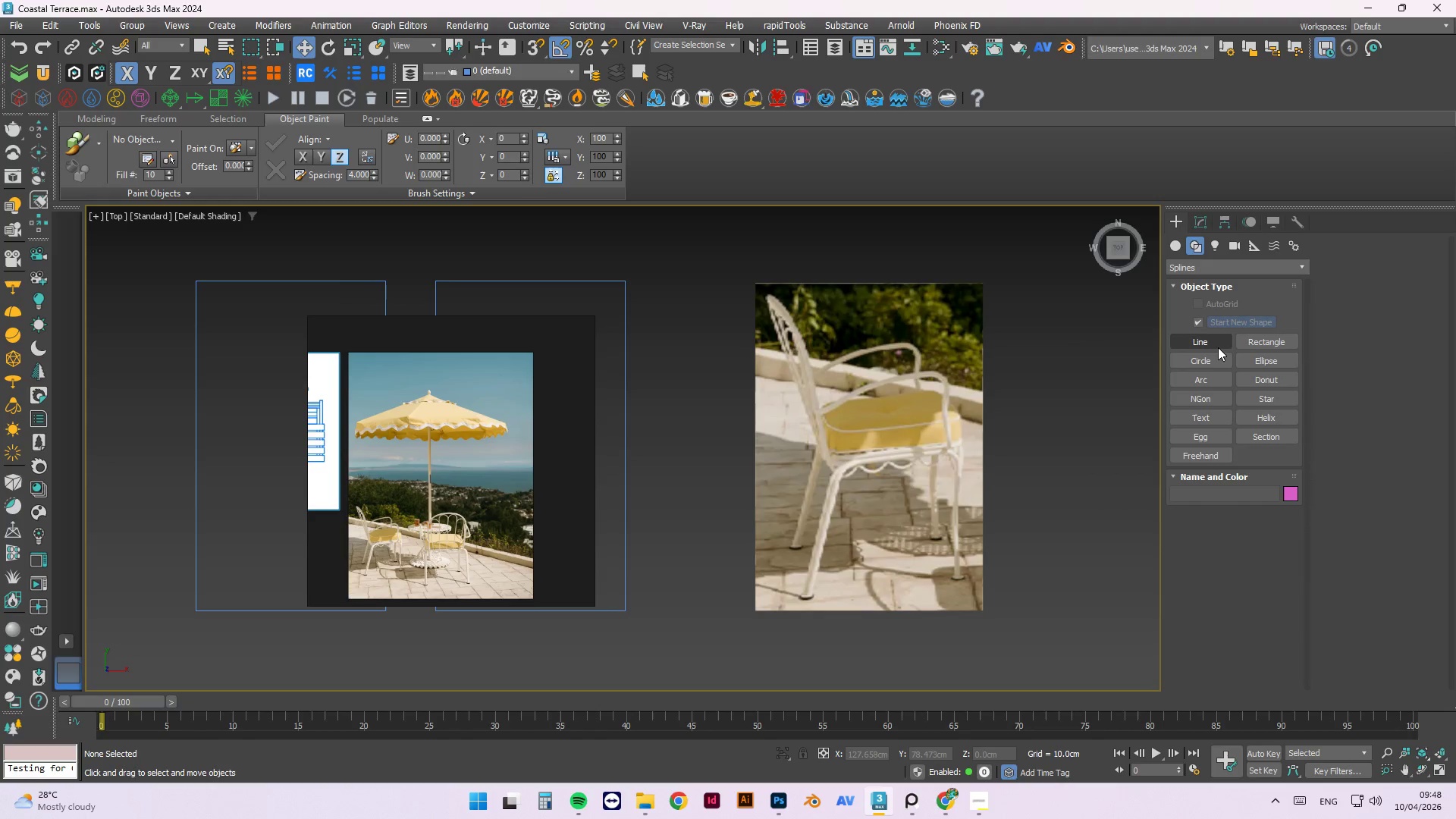 
left_click([1215, 342])
 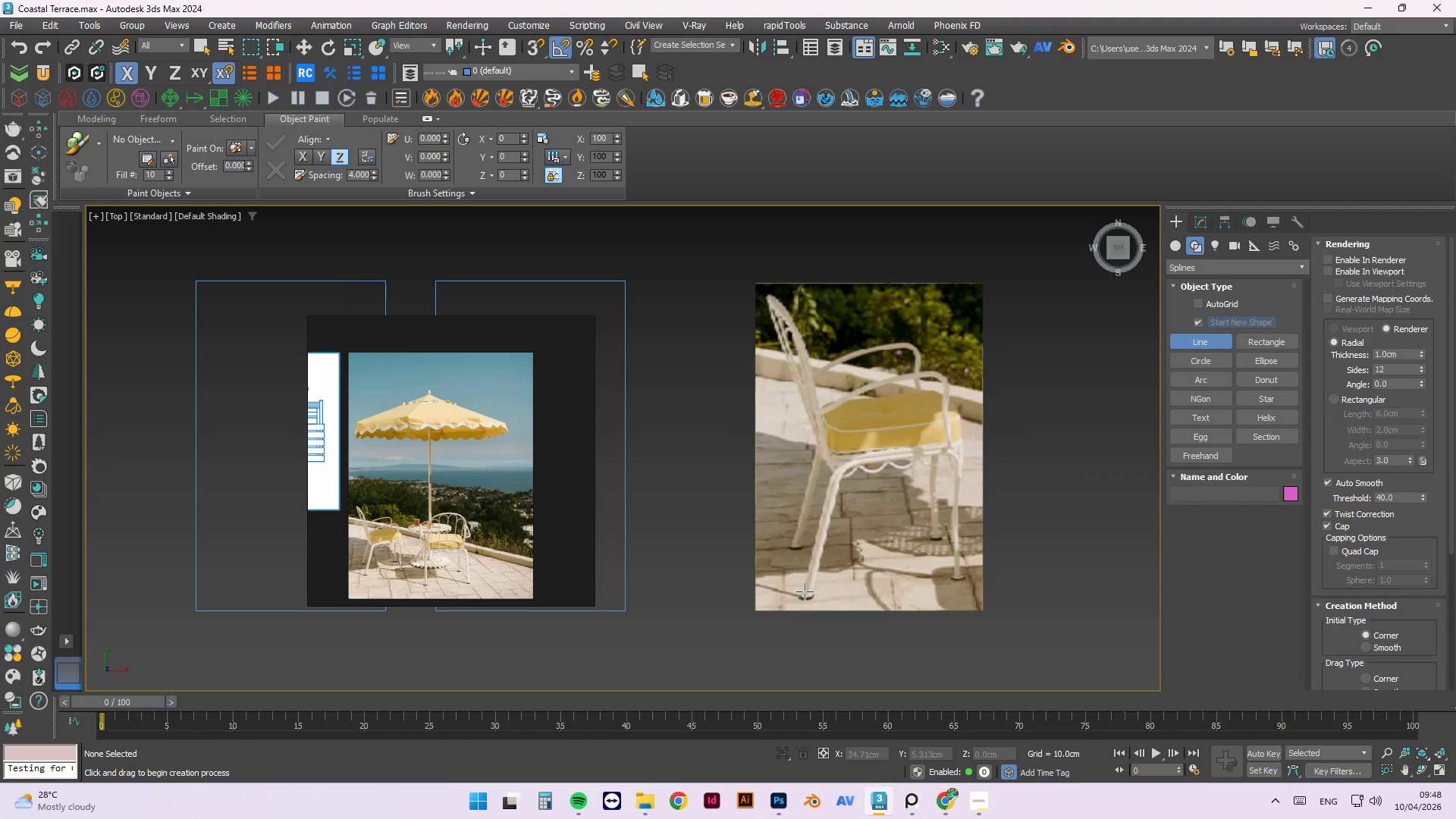 
wait(5.31)
 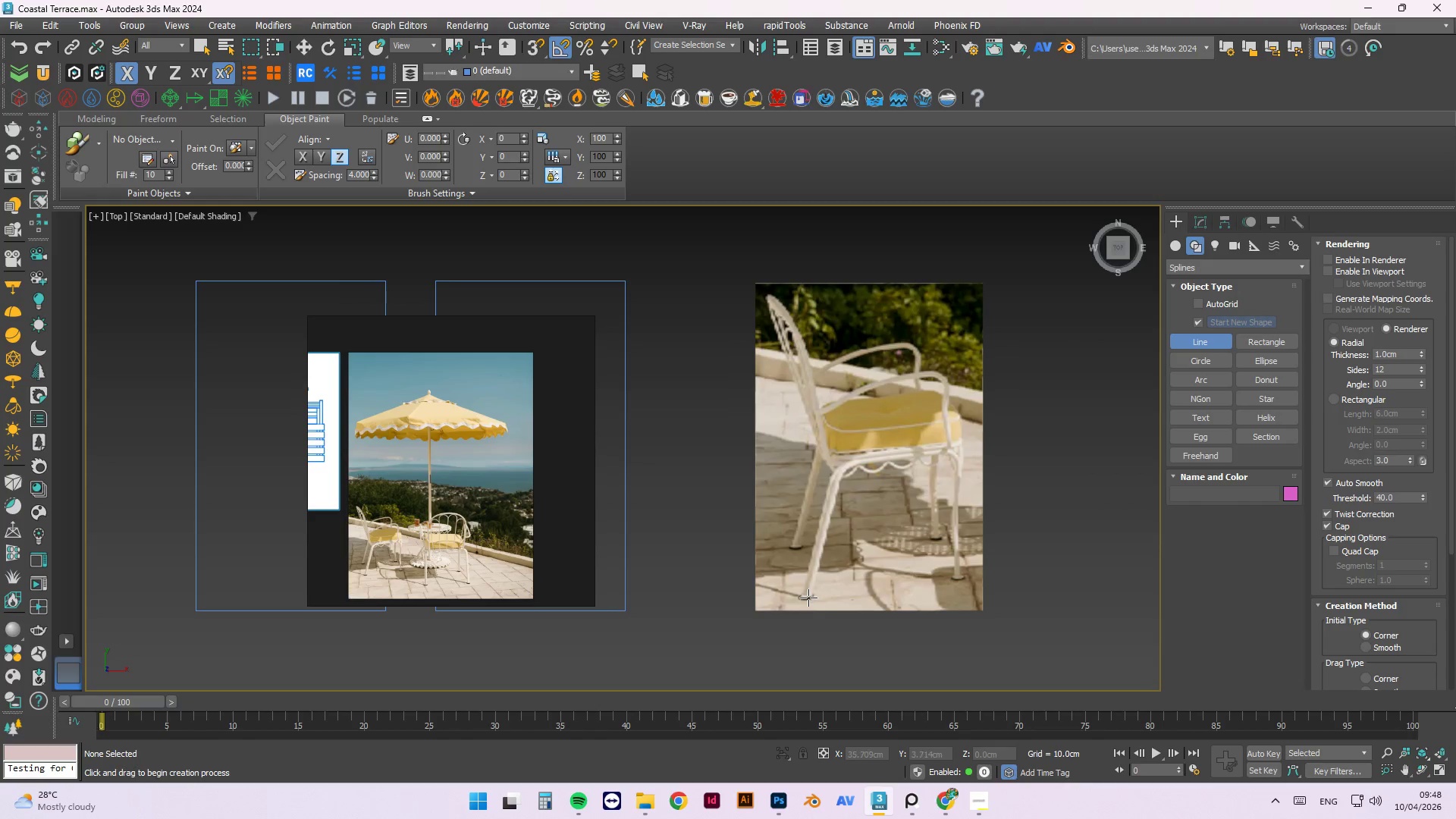 
left_click([806, 598])
 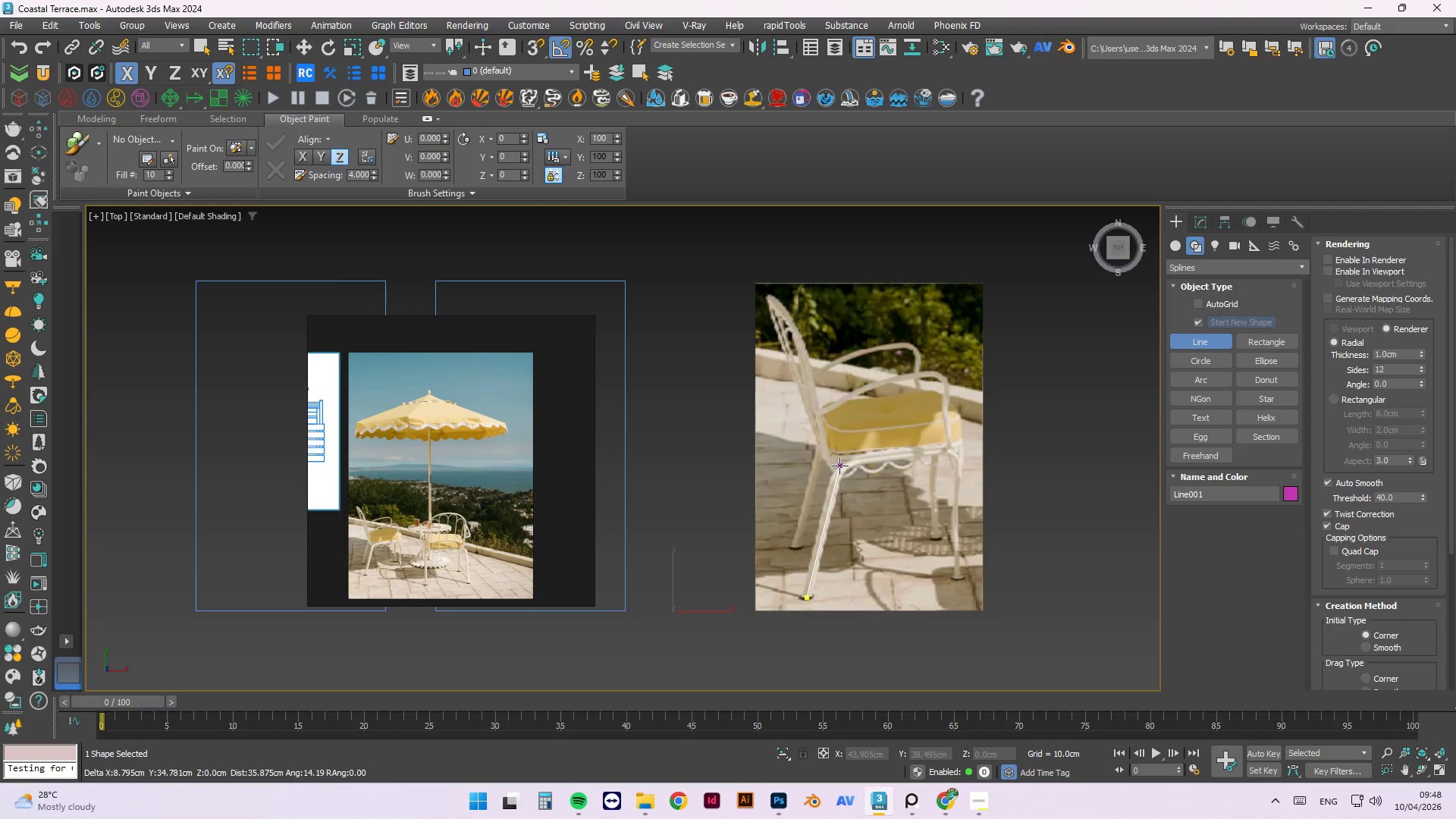 
hold_key(key=ShiftLeft, duration=1.5)
left_click([846, 464])
 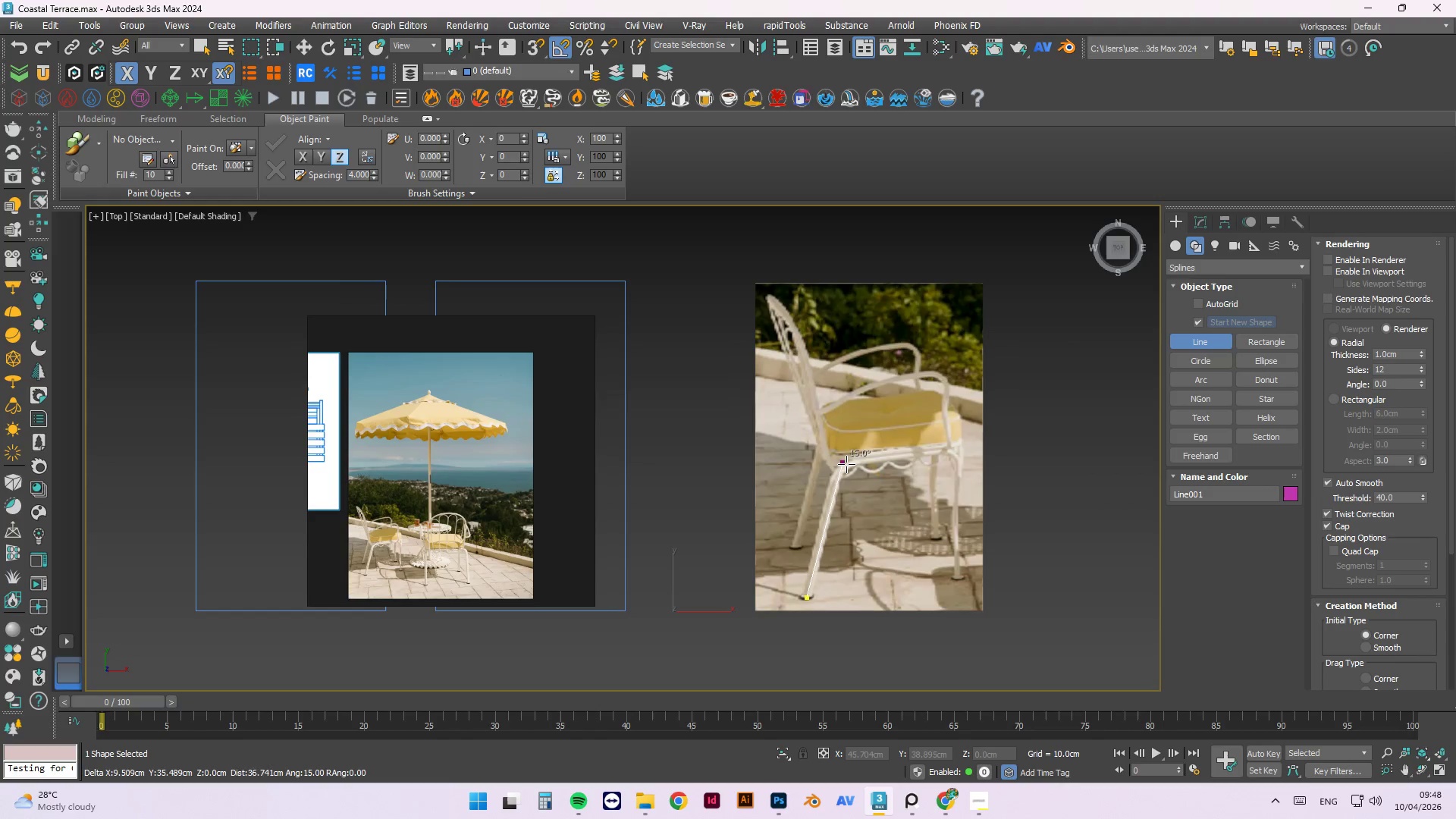 
hold_key(key=ShiftLeft, duration=0.33)
 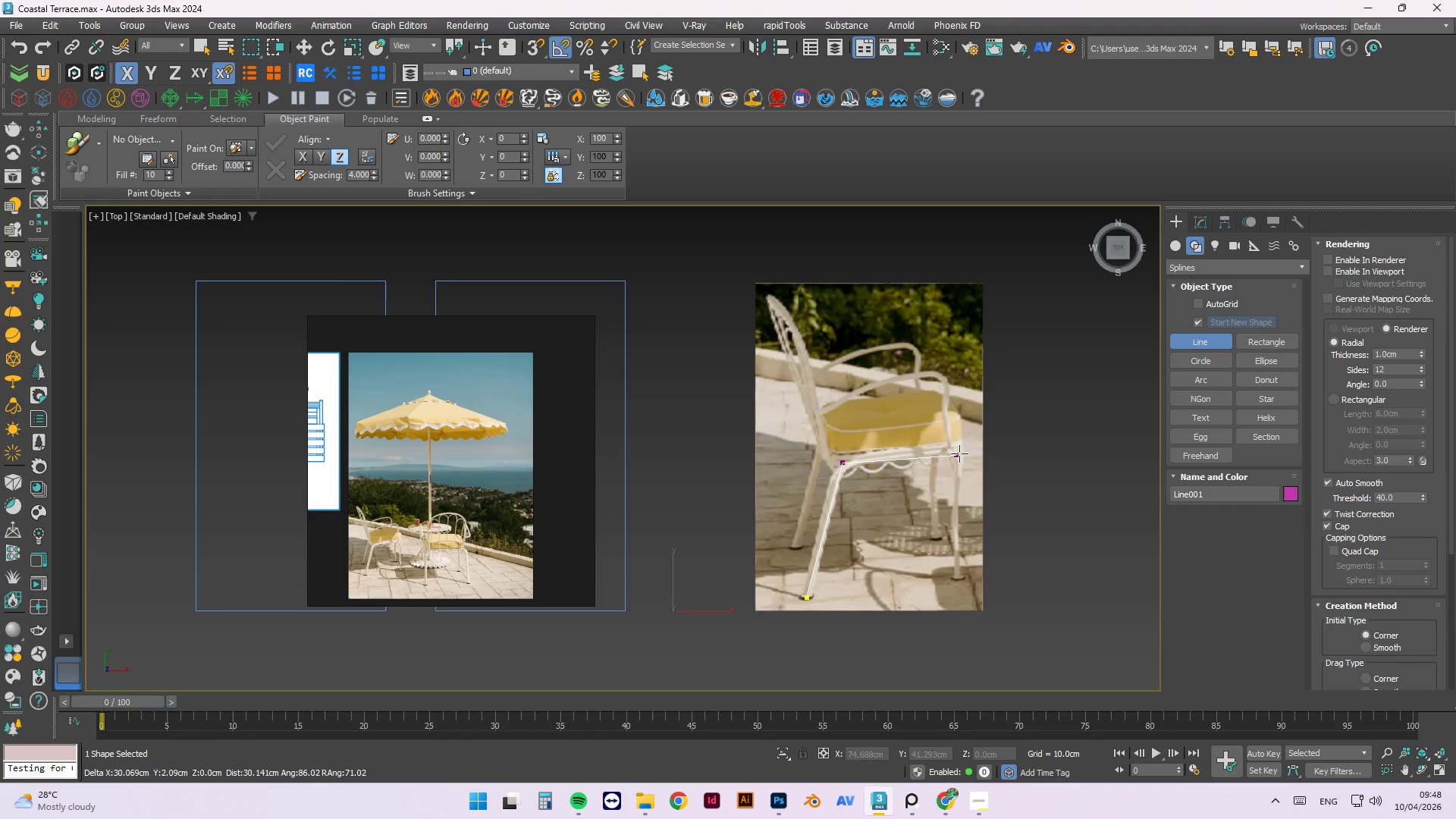 
hold_key(key=ShiftLeft, duration=1.51)
 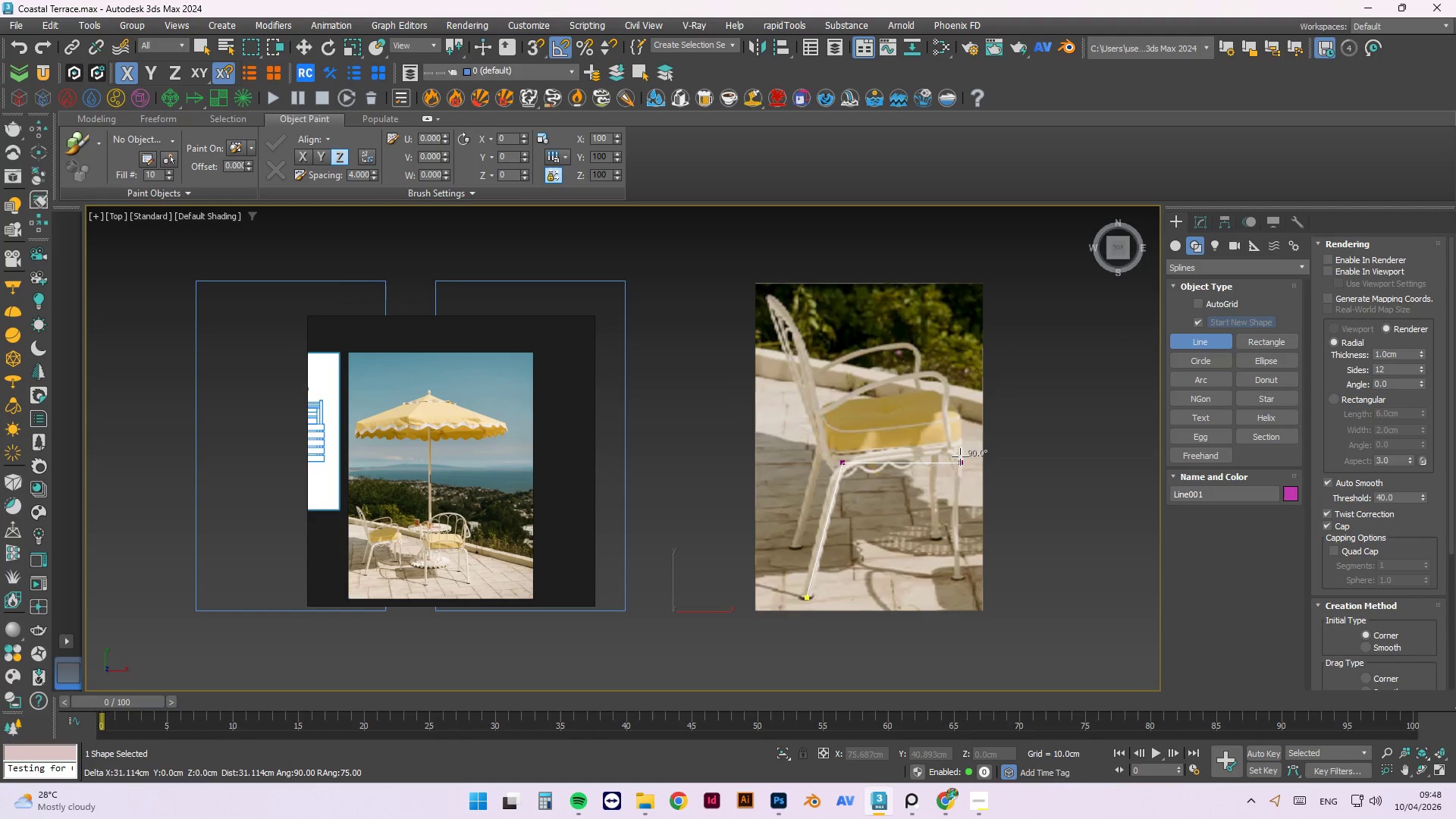 
hold_key(key=ShiftLeft, duration=1.11)
left_click([960, 457])
 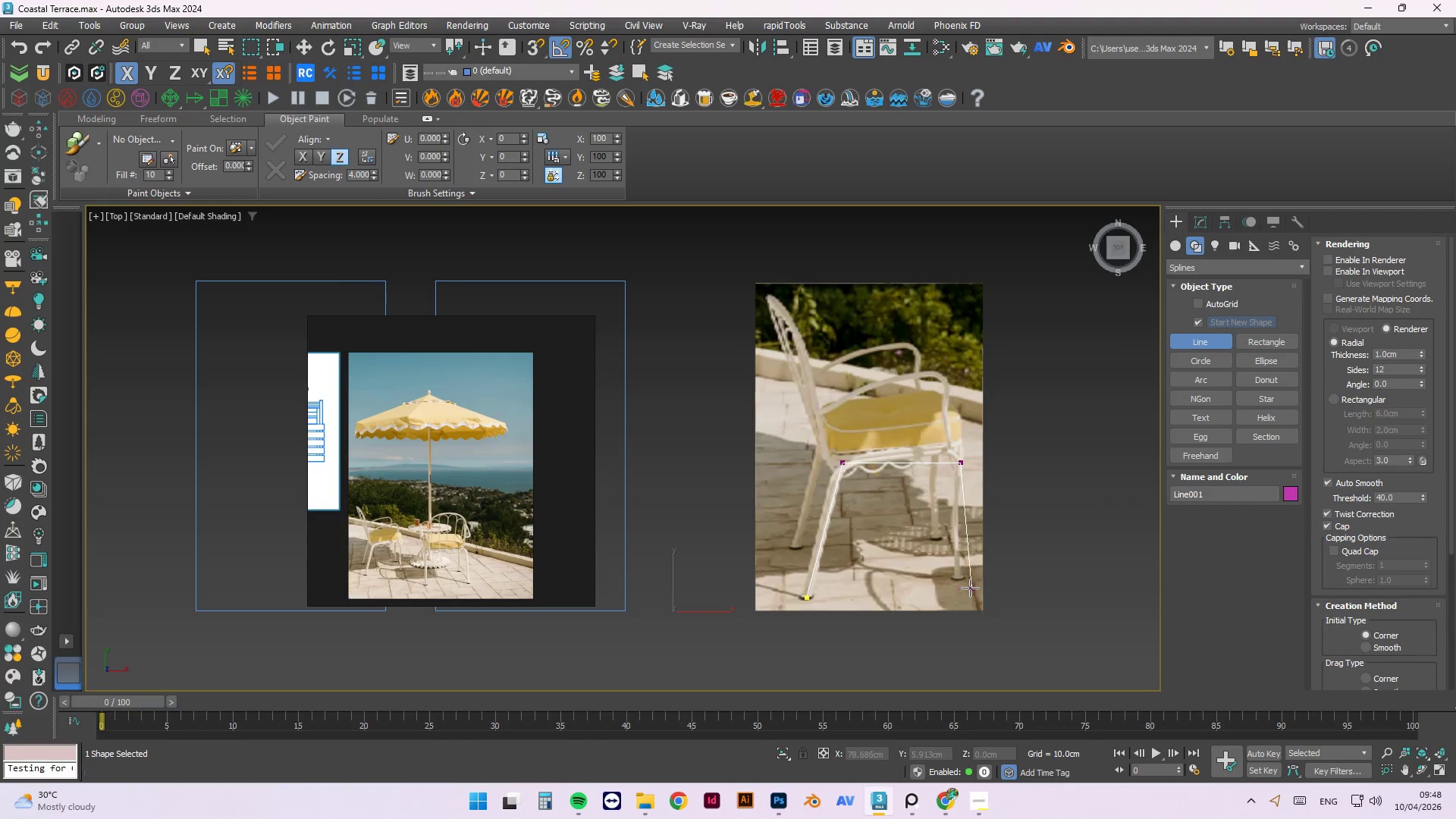 
hold_key(key=ShiftLeft, duration=1.5)
 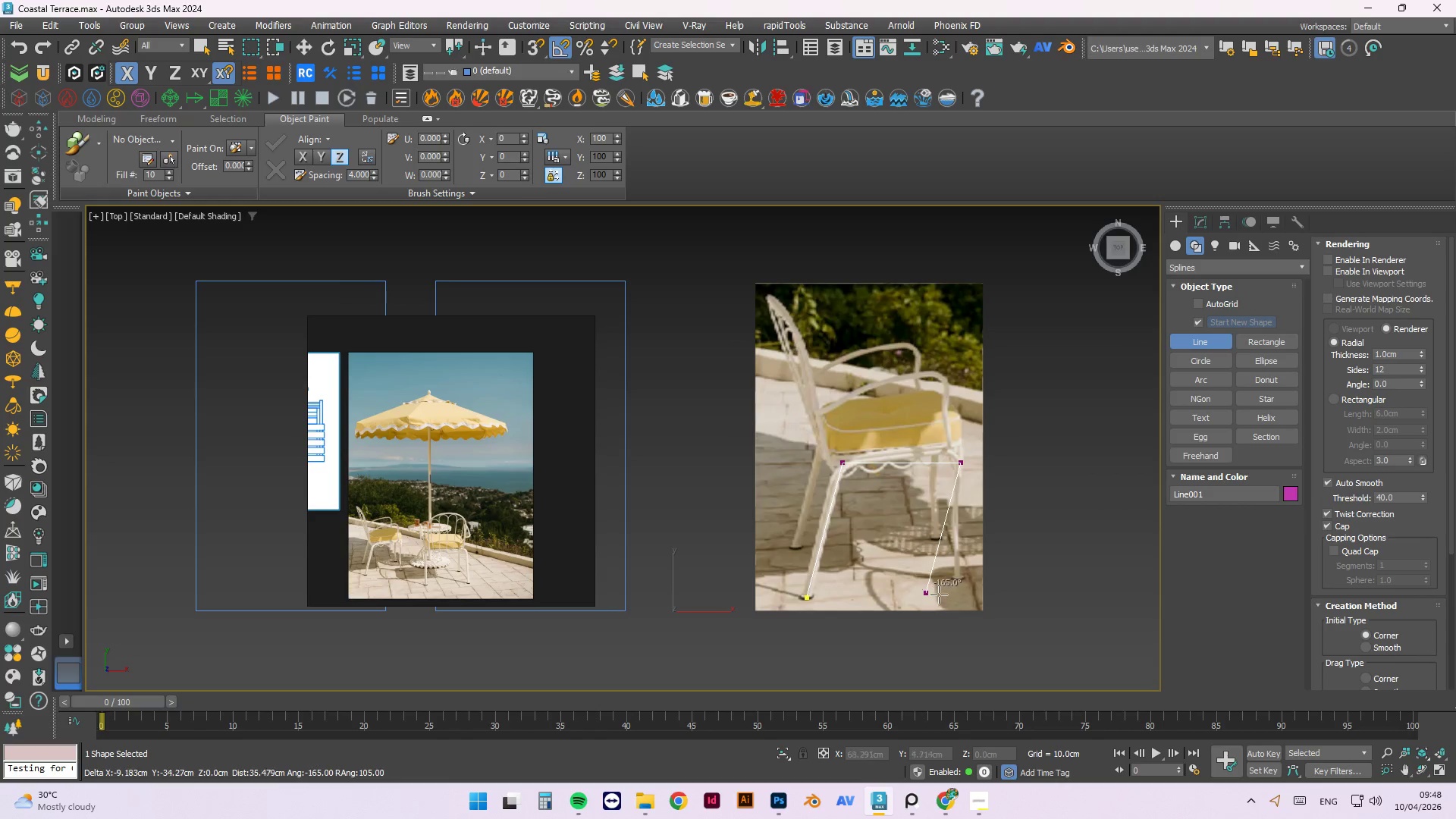 
hold_key(key=ShiftLeft, duration=1.52)
 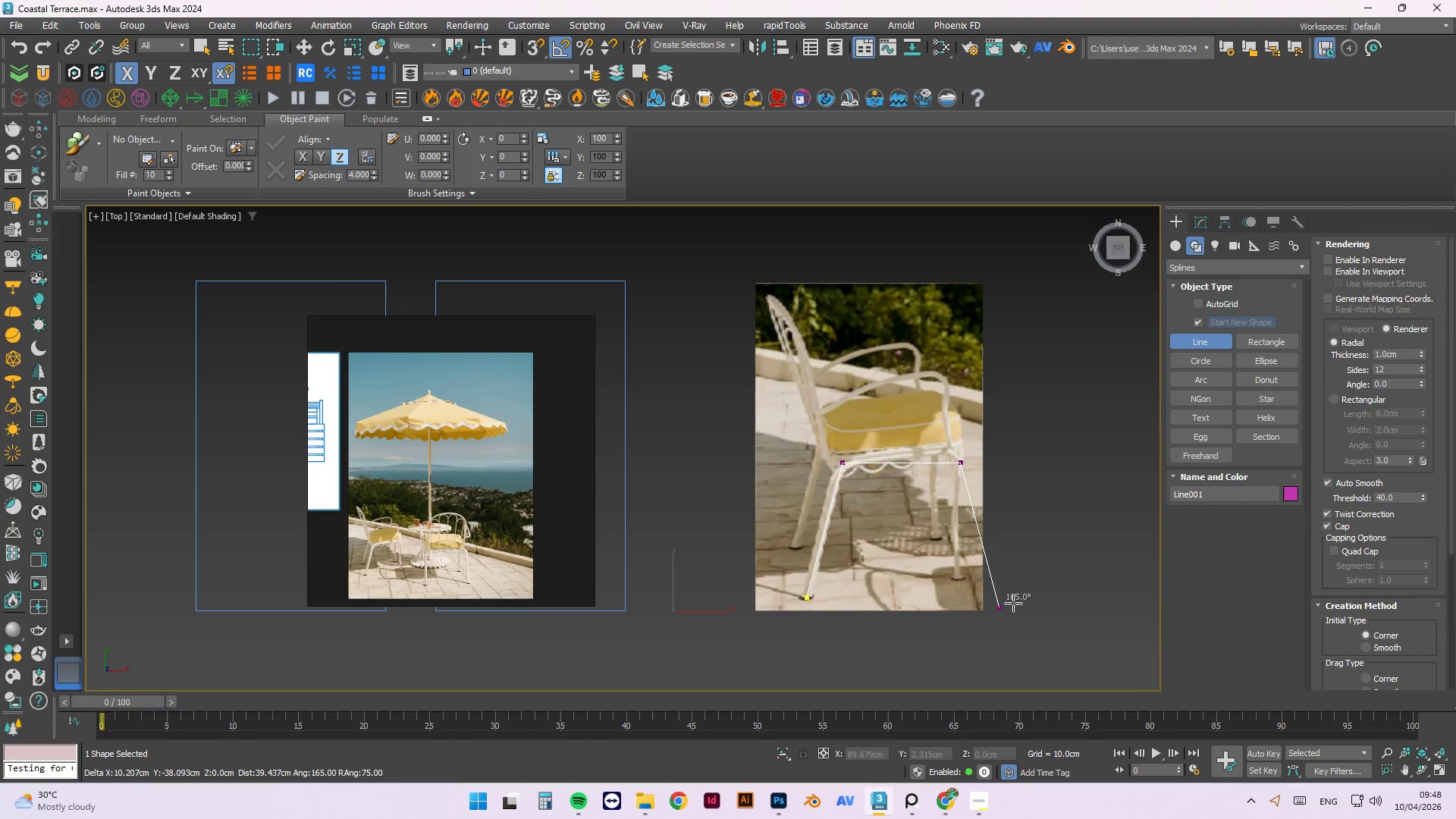 
hold_key(key=ShiftLeft, duration=1.51)
 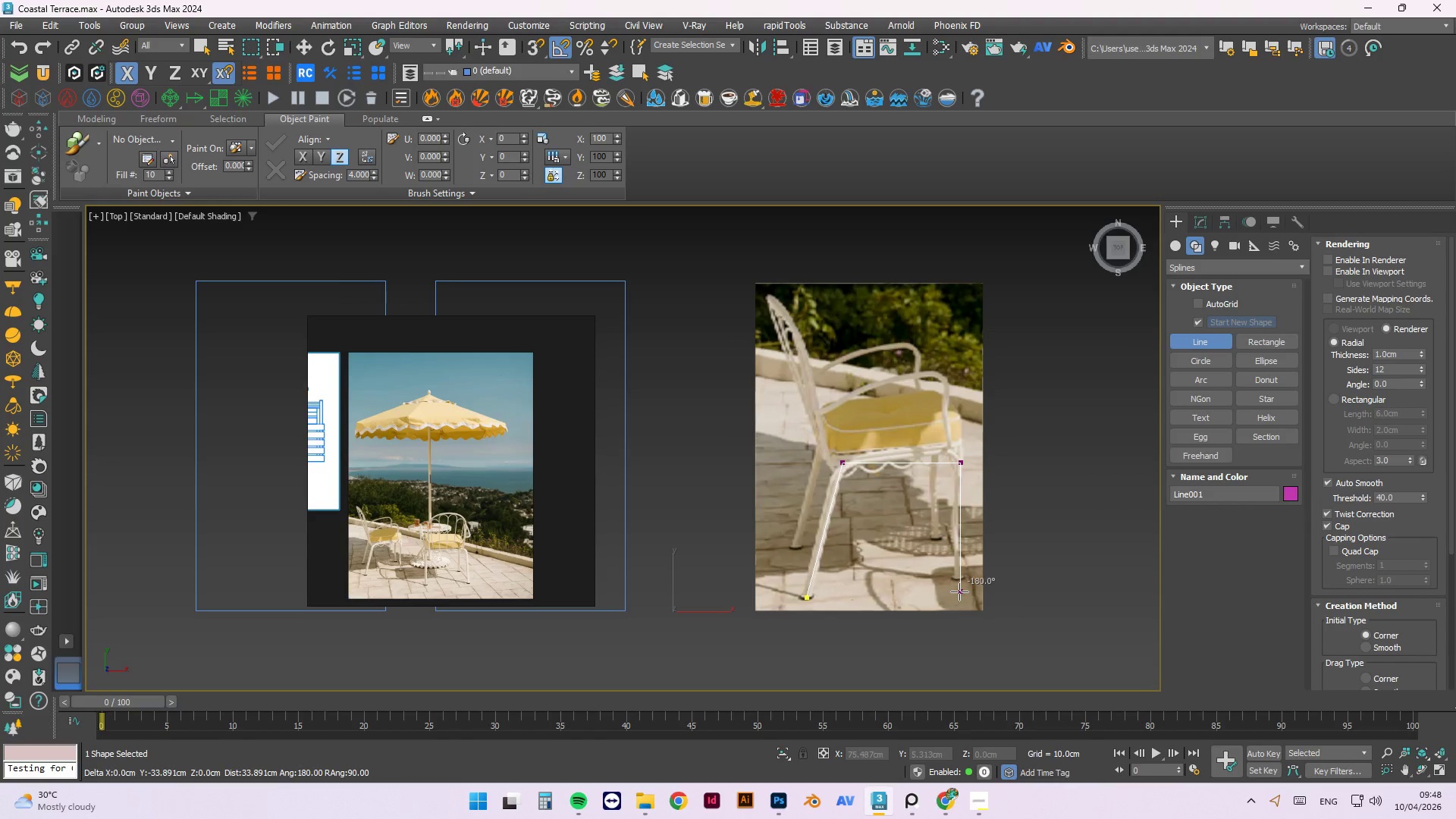 
hold_key(key=ShiftLeft, duration=1.5)
left_click([959, 594])
 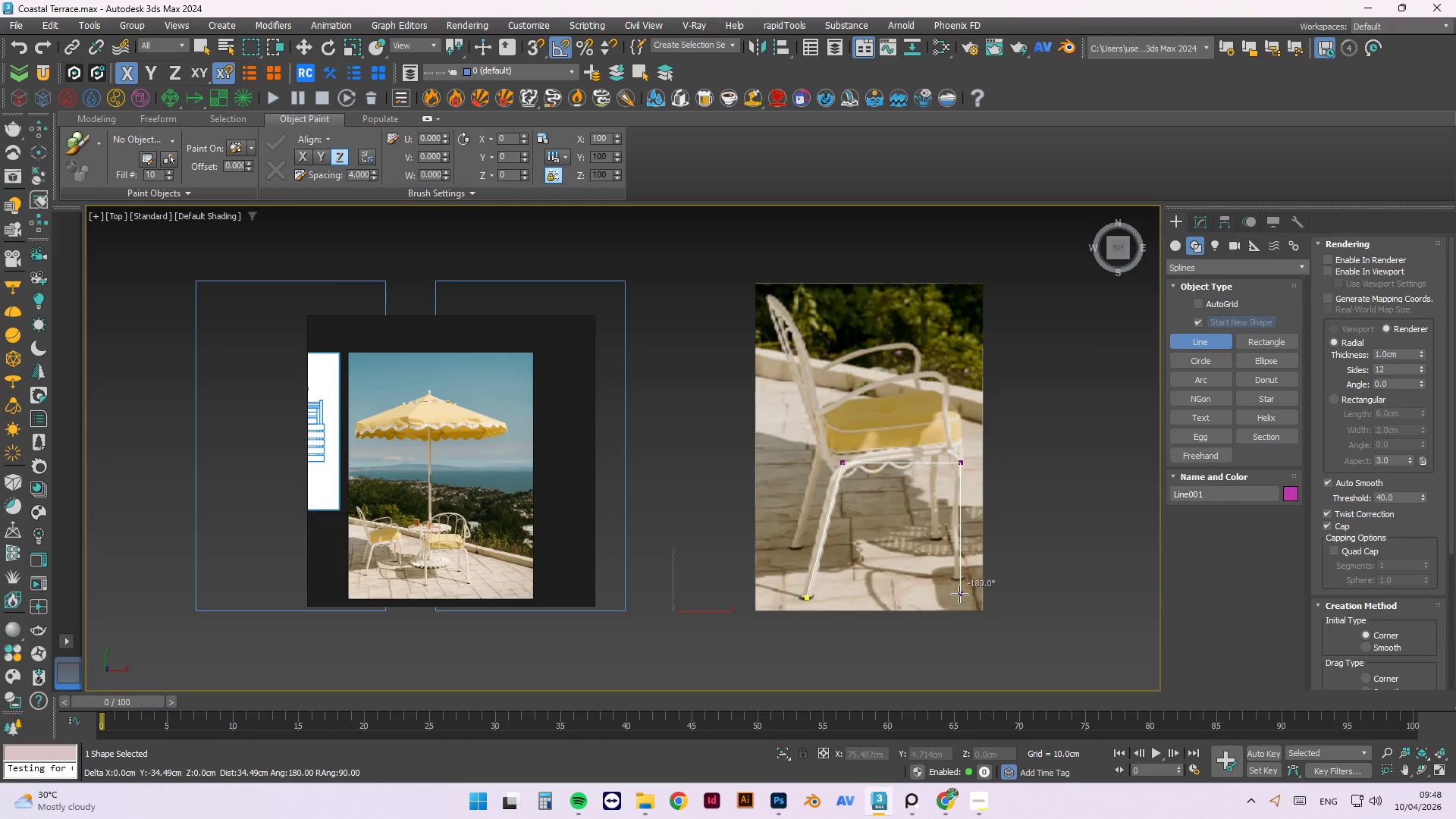 
hold_key(key=ShiftLeft, duration=0.44)
 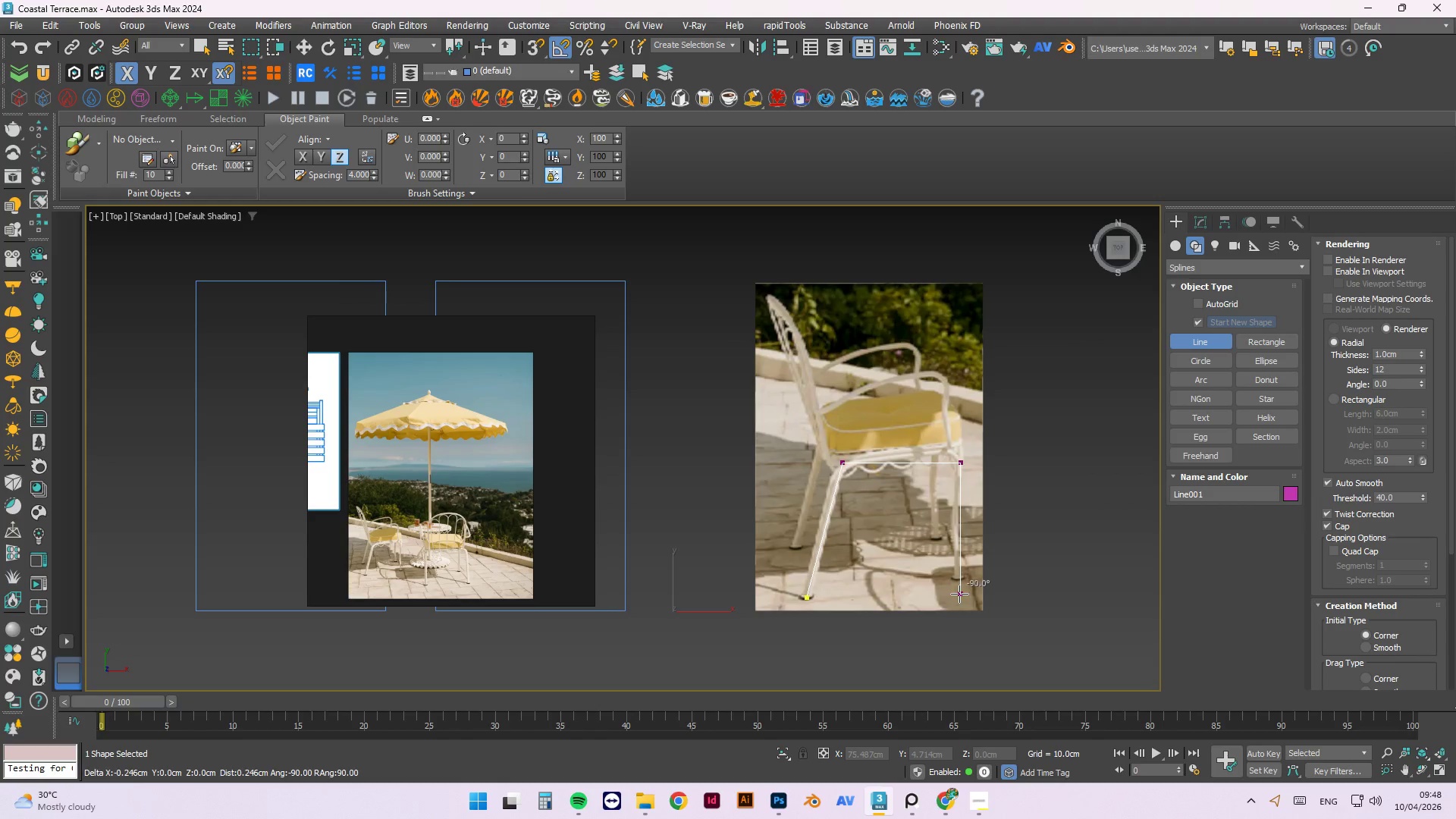 
key(Escape)
 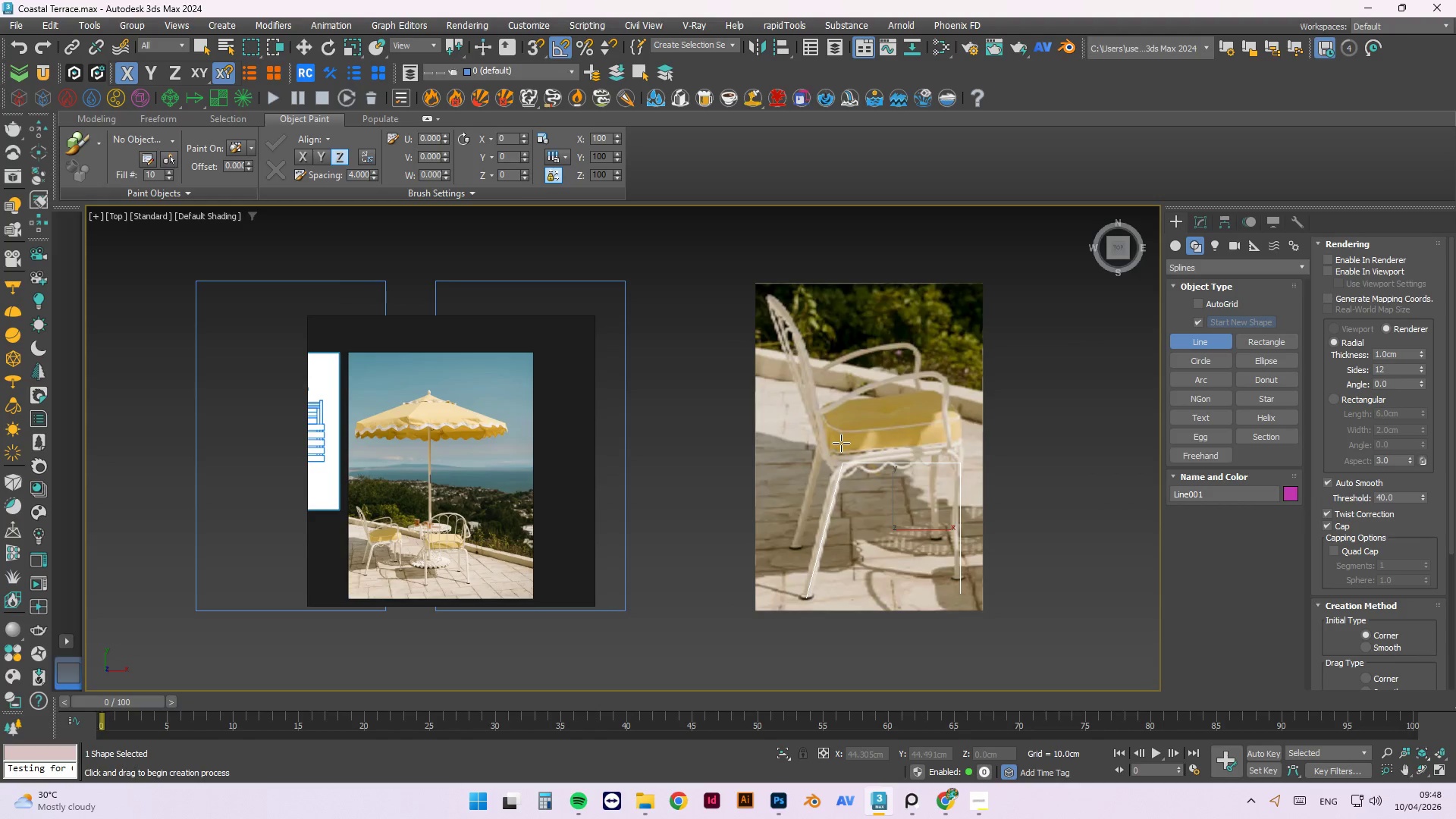 
key(W)
 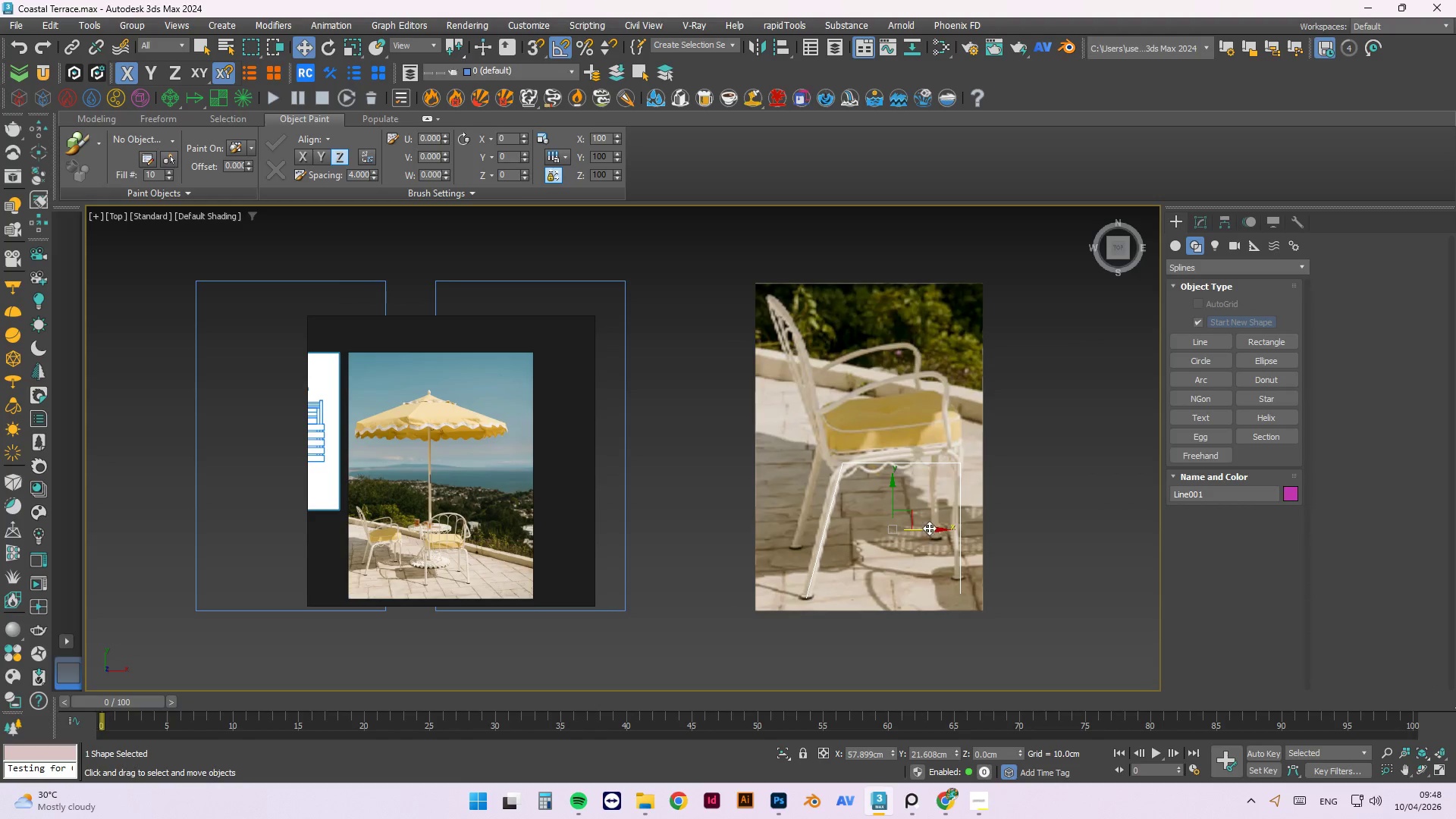 
left_click_drag(start_coordinate=[929, 528], to_coordinate=[1124, 537])
 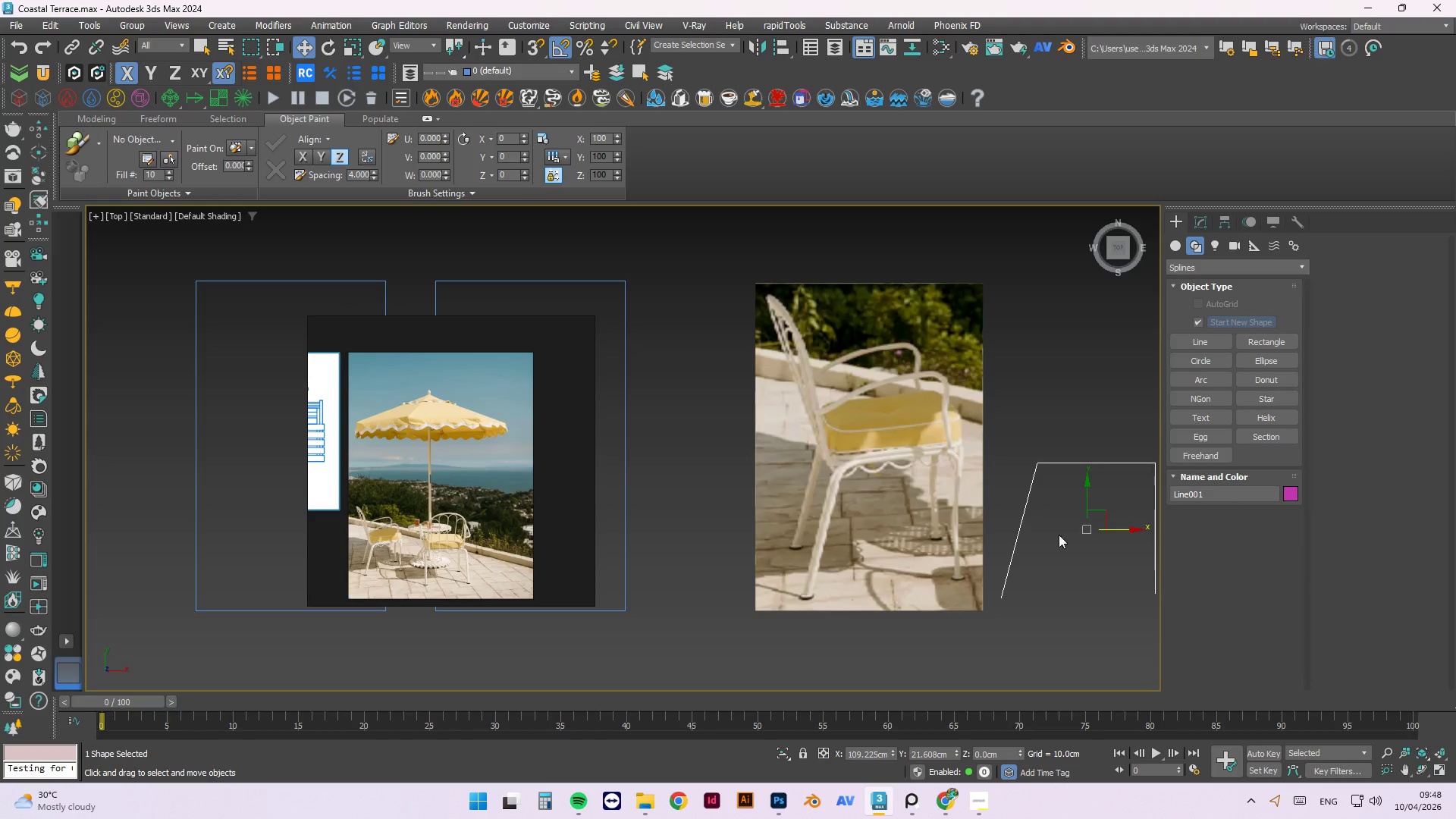 
scroll: coordinate [1044, 537], scroll_direction: down, amount: 3.0
 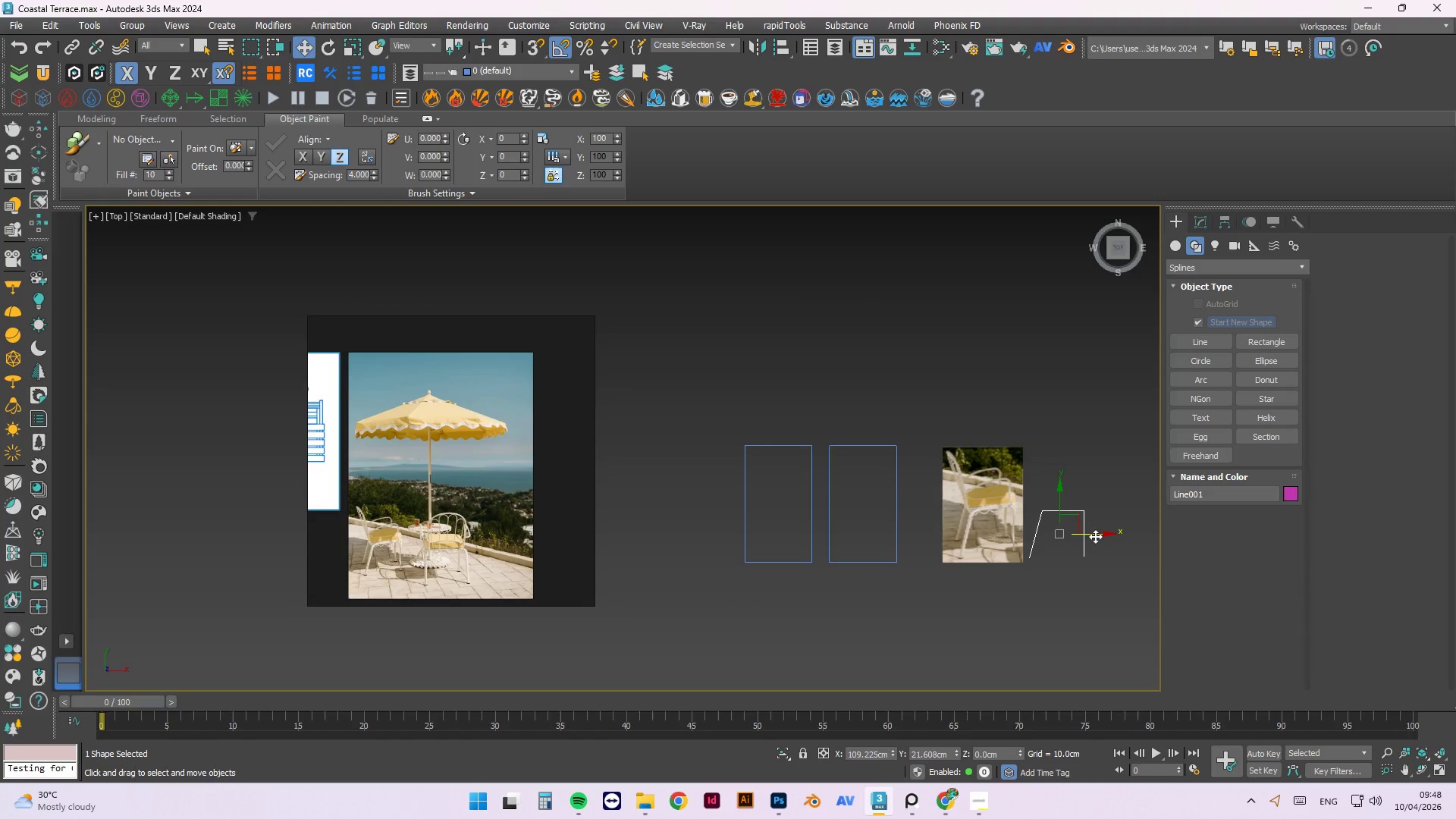 
left_click_drag(start_coordinate=[1096, 536], to_coordinate=[1121, 536])
 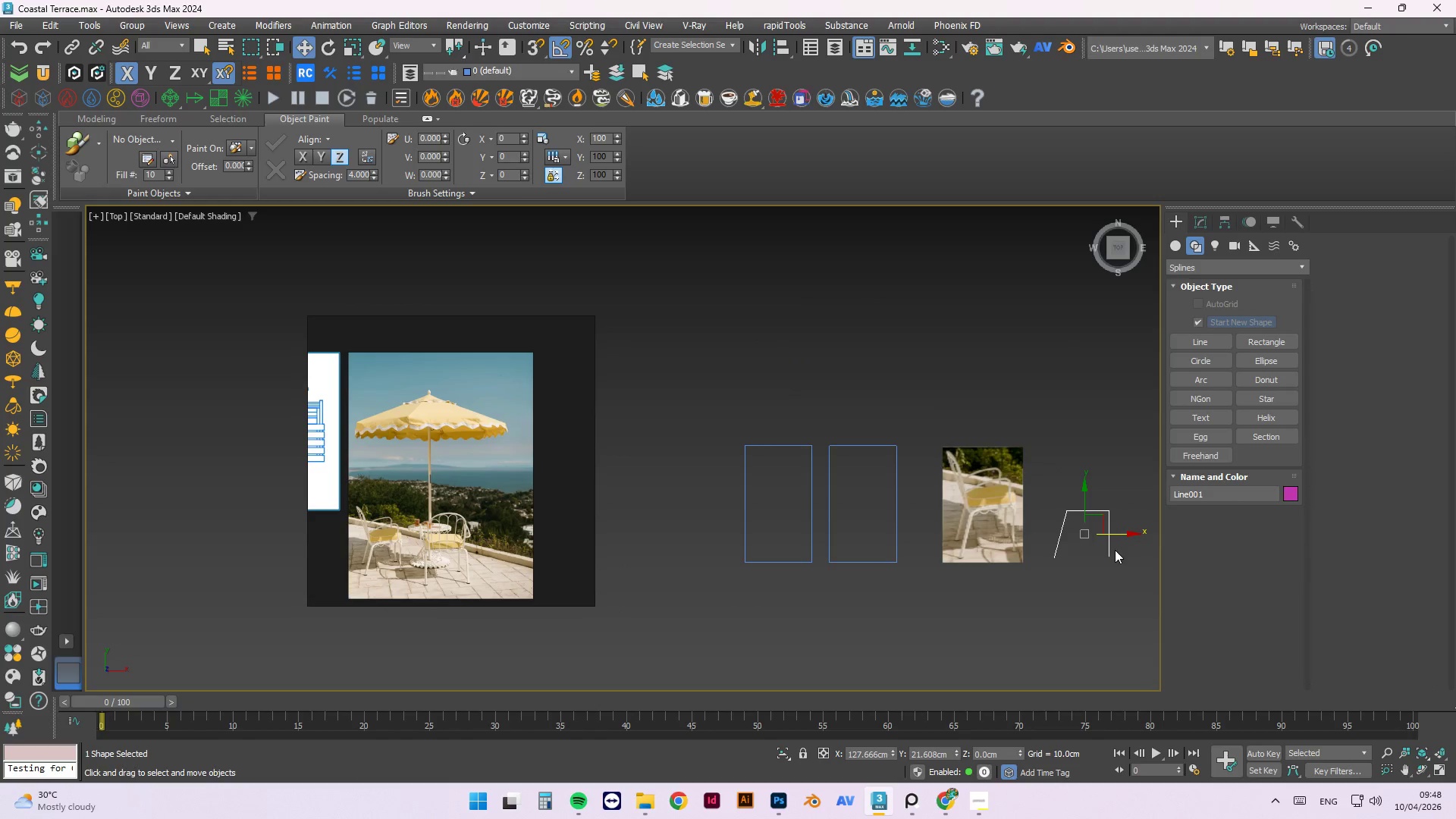 
key(1)
 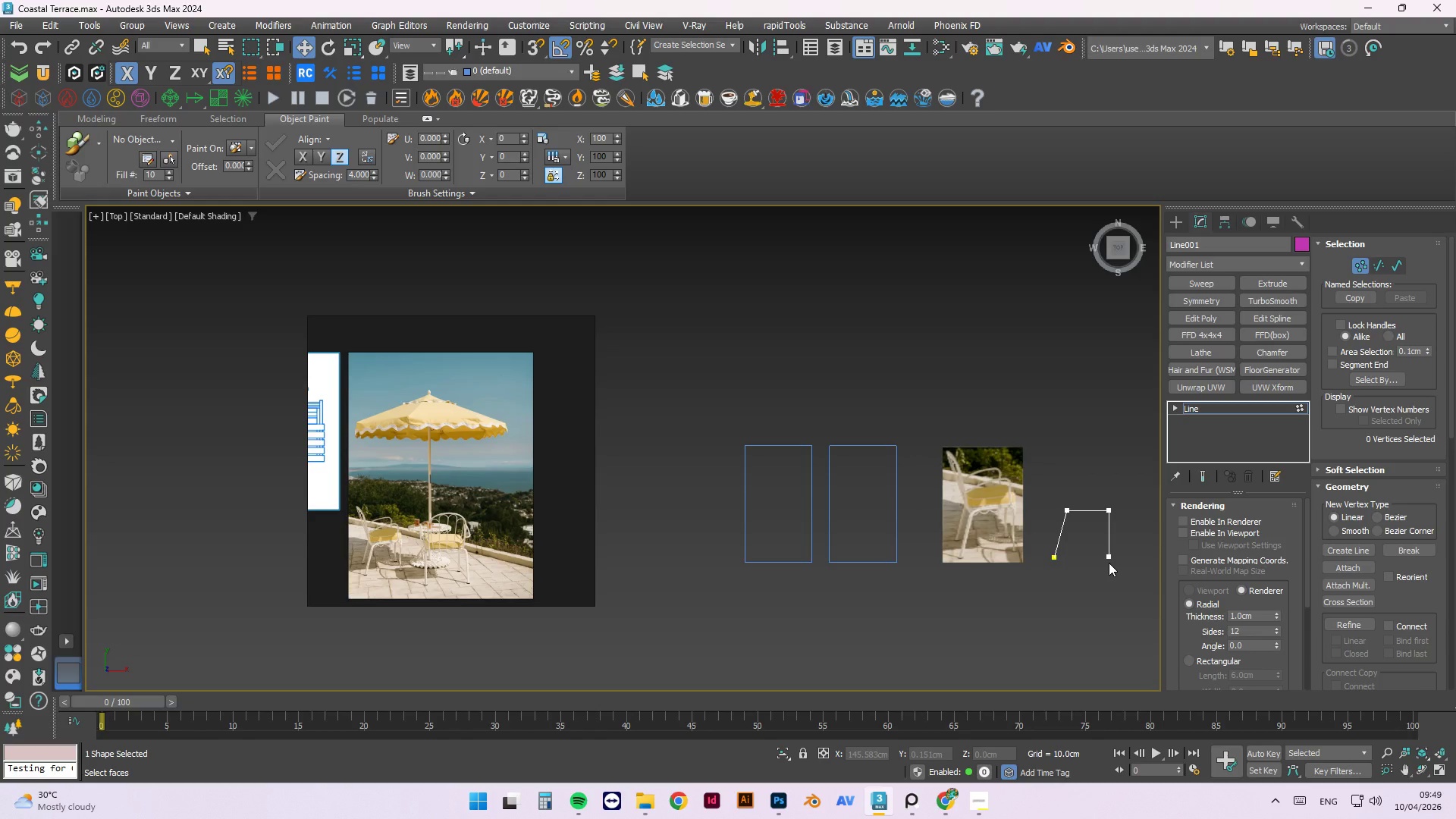 
wait(40.89)
 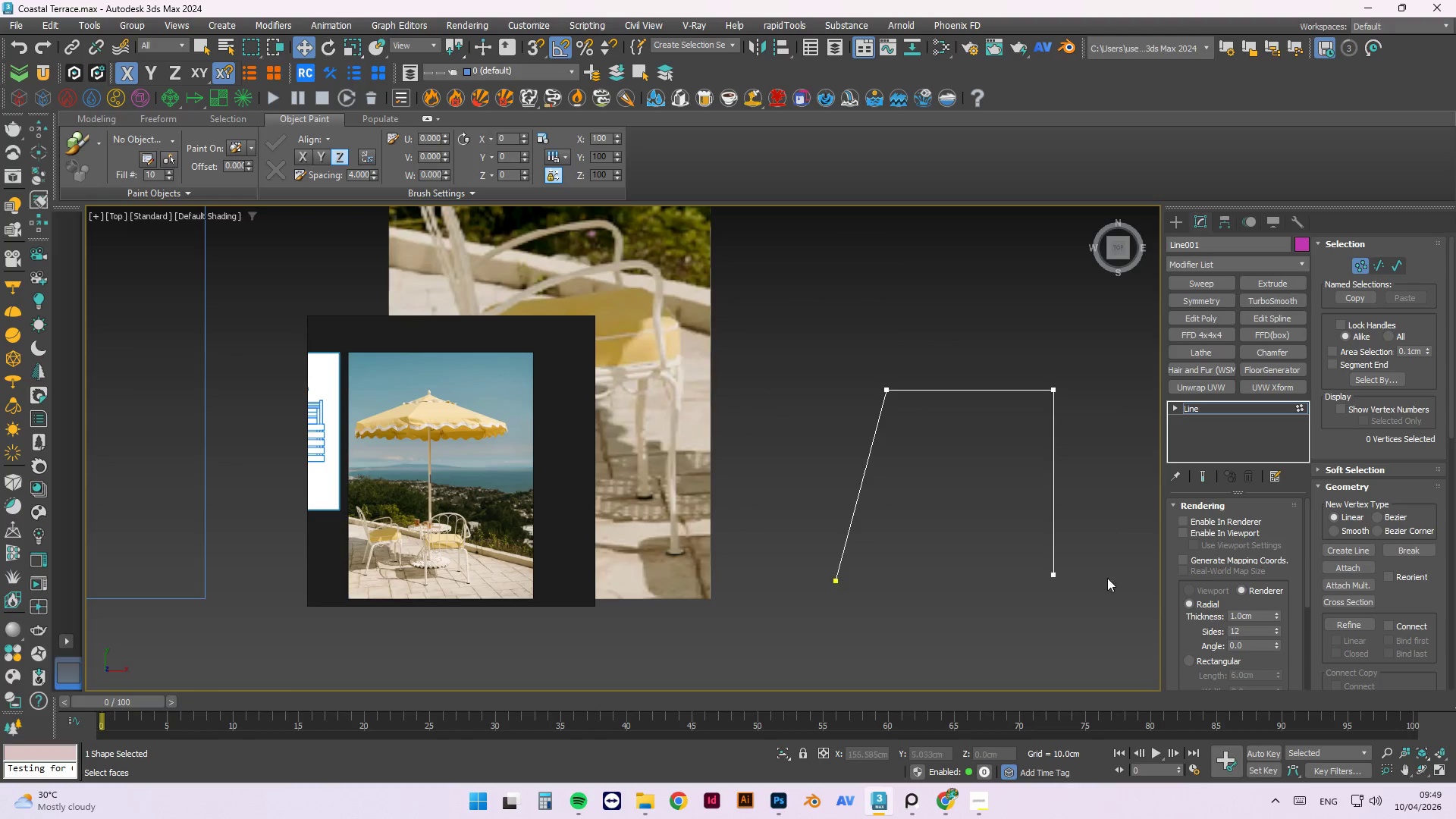 
left_click_drag(start_coordinate=[1107, 588], to_coordinate=[964, 520])
 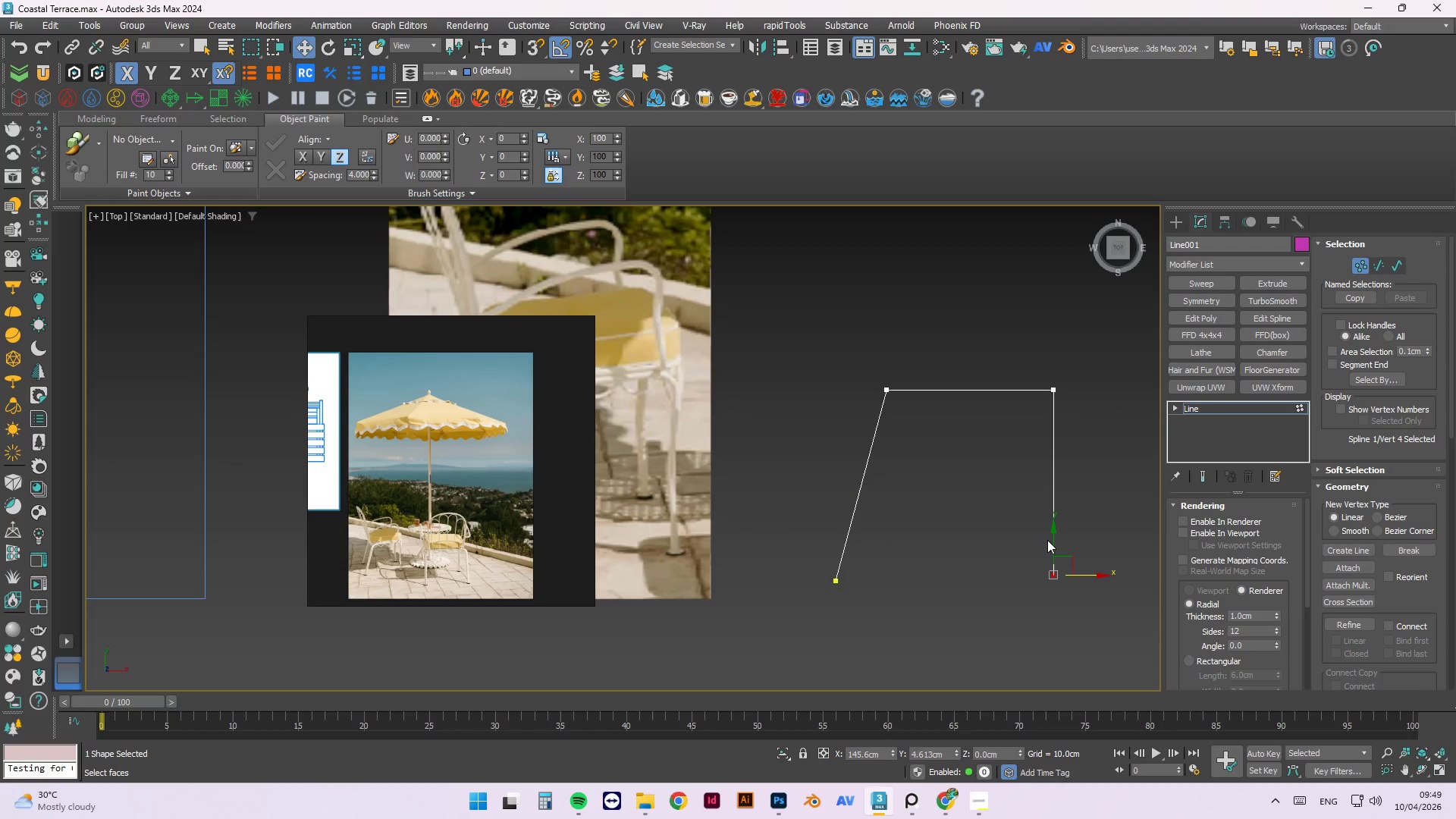 
scroll: coordinate [1110, 521], scroll_direction: up, amount: 4.0
 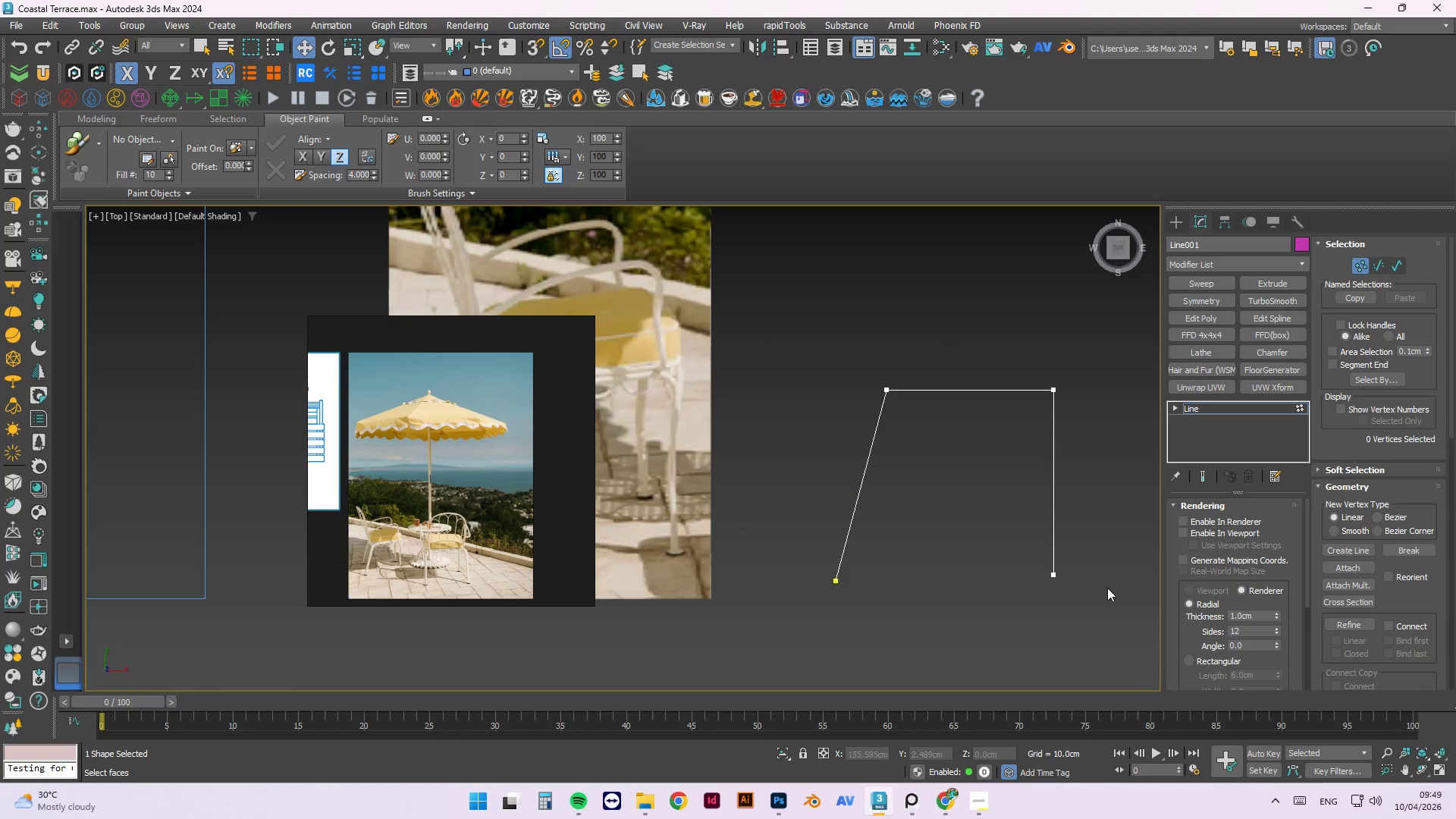 
left_click_drag(start_coordinate=[1051, 533], to_coordinate=[836, 582])
 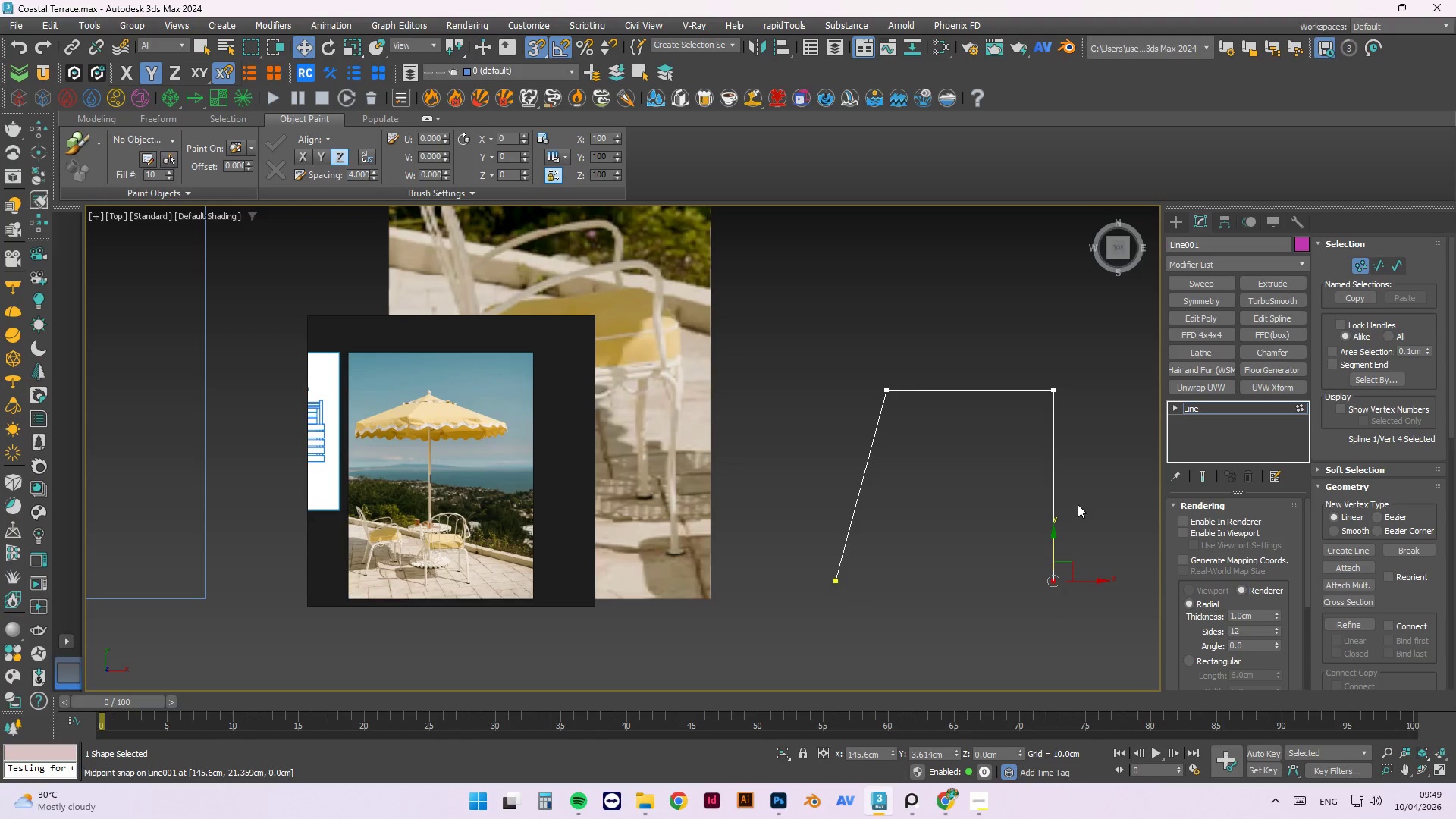 
type(ws)
 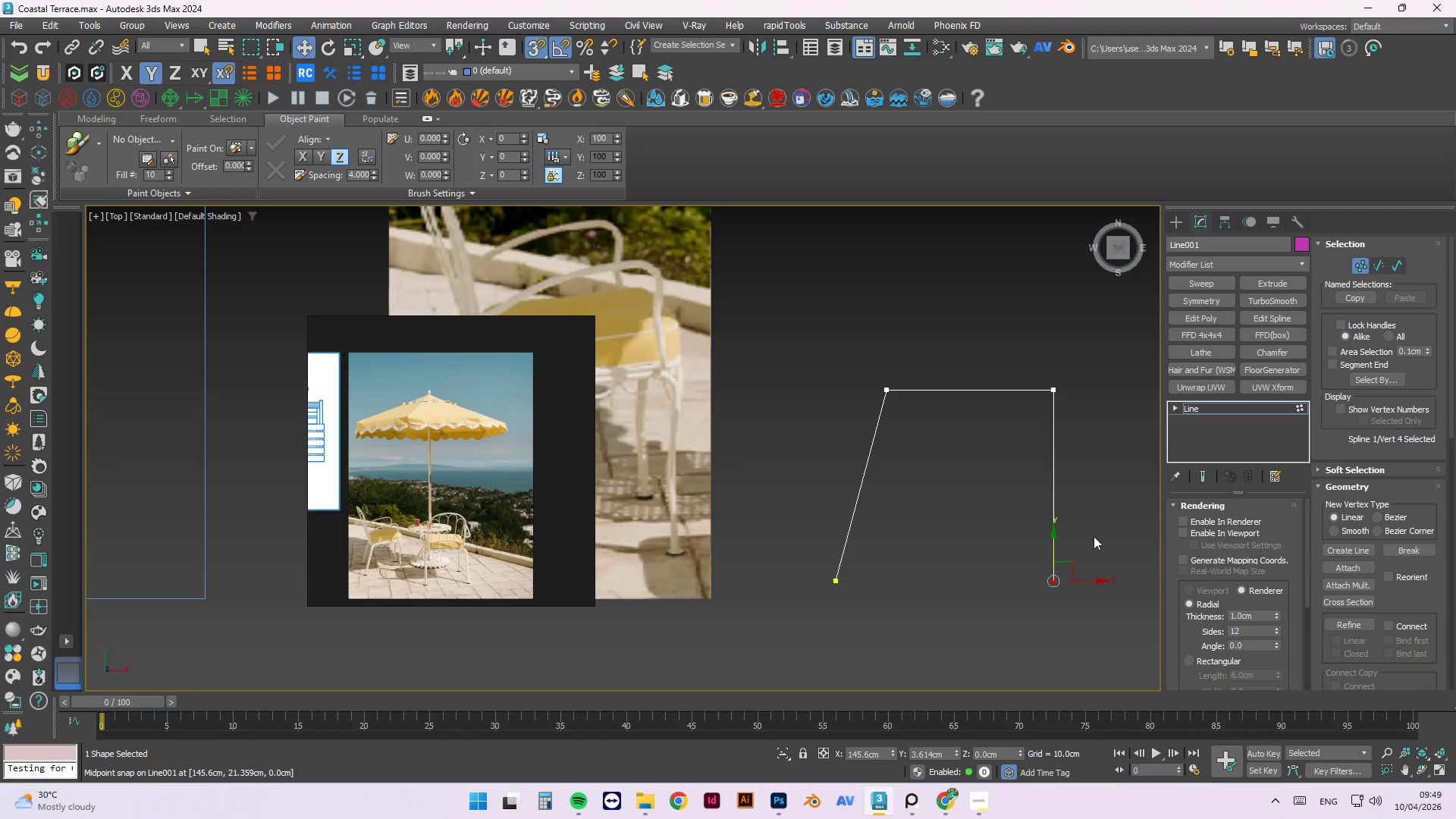 
left_click_drag(start_coordinate=[904, 606], to_coordinate=[780, 550])
 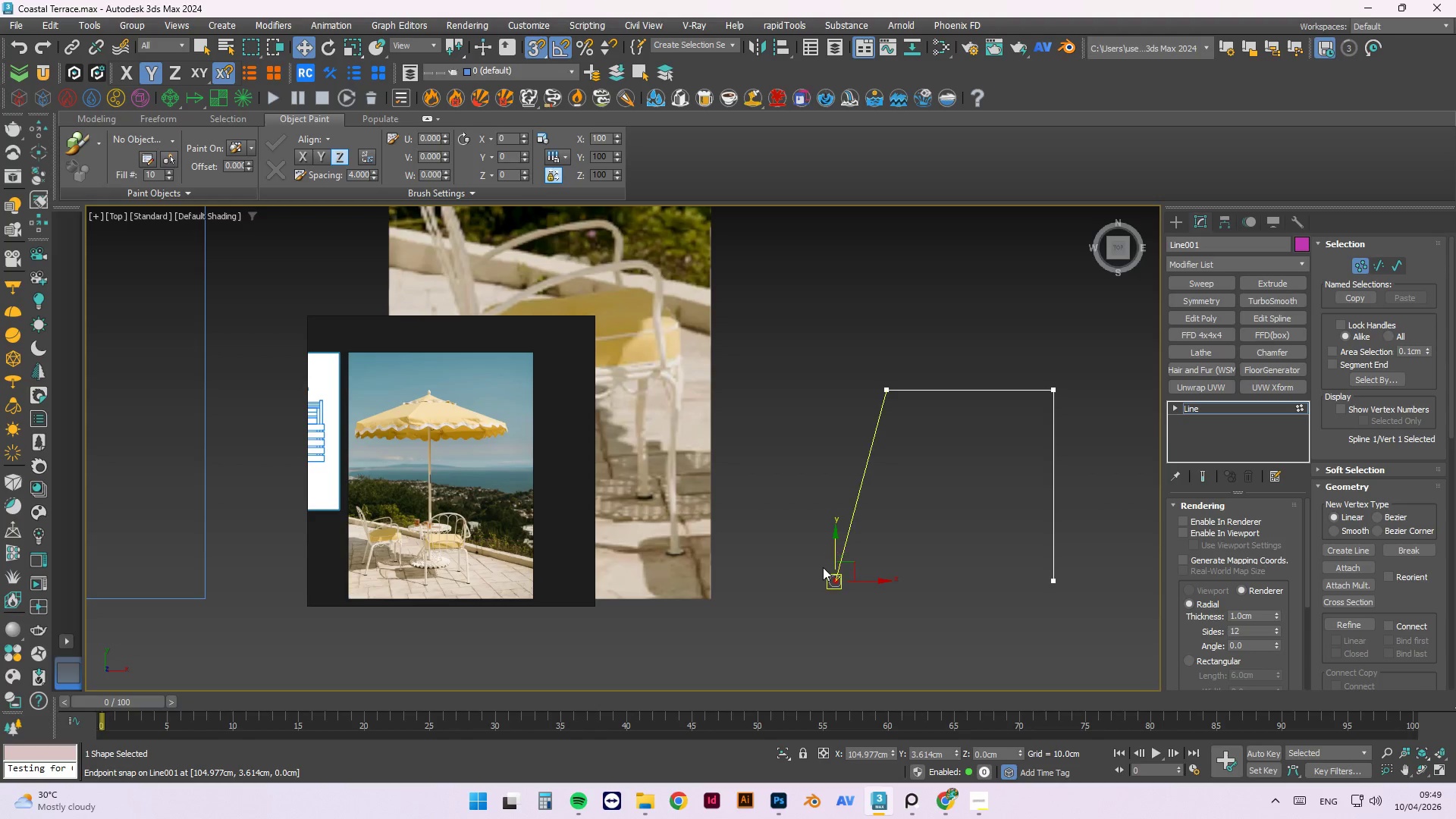 
wait(14.3)
 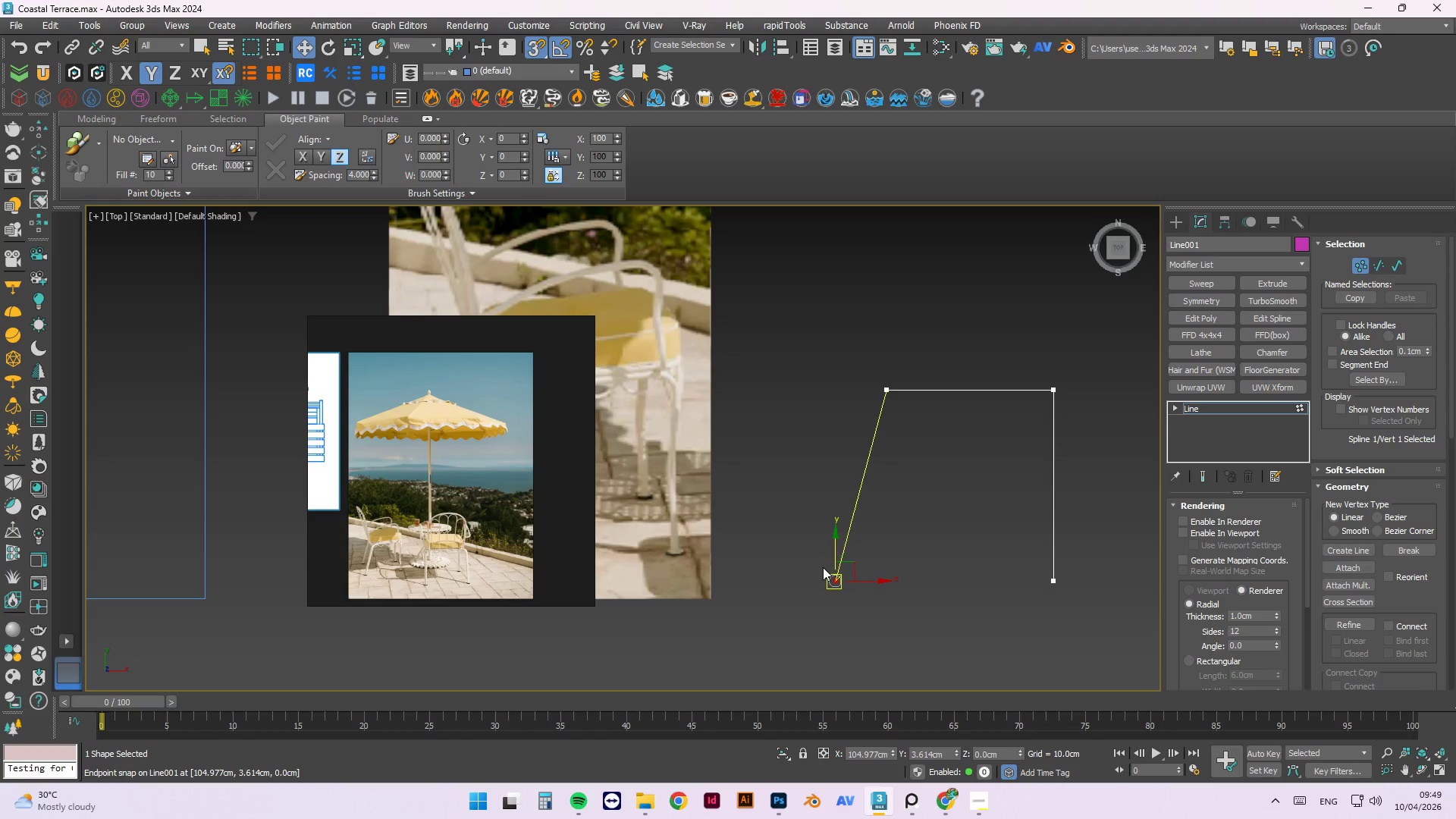 
left_click_drag(start_coordinate=[831, 537], to_coordinate=[1059, 585])
 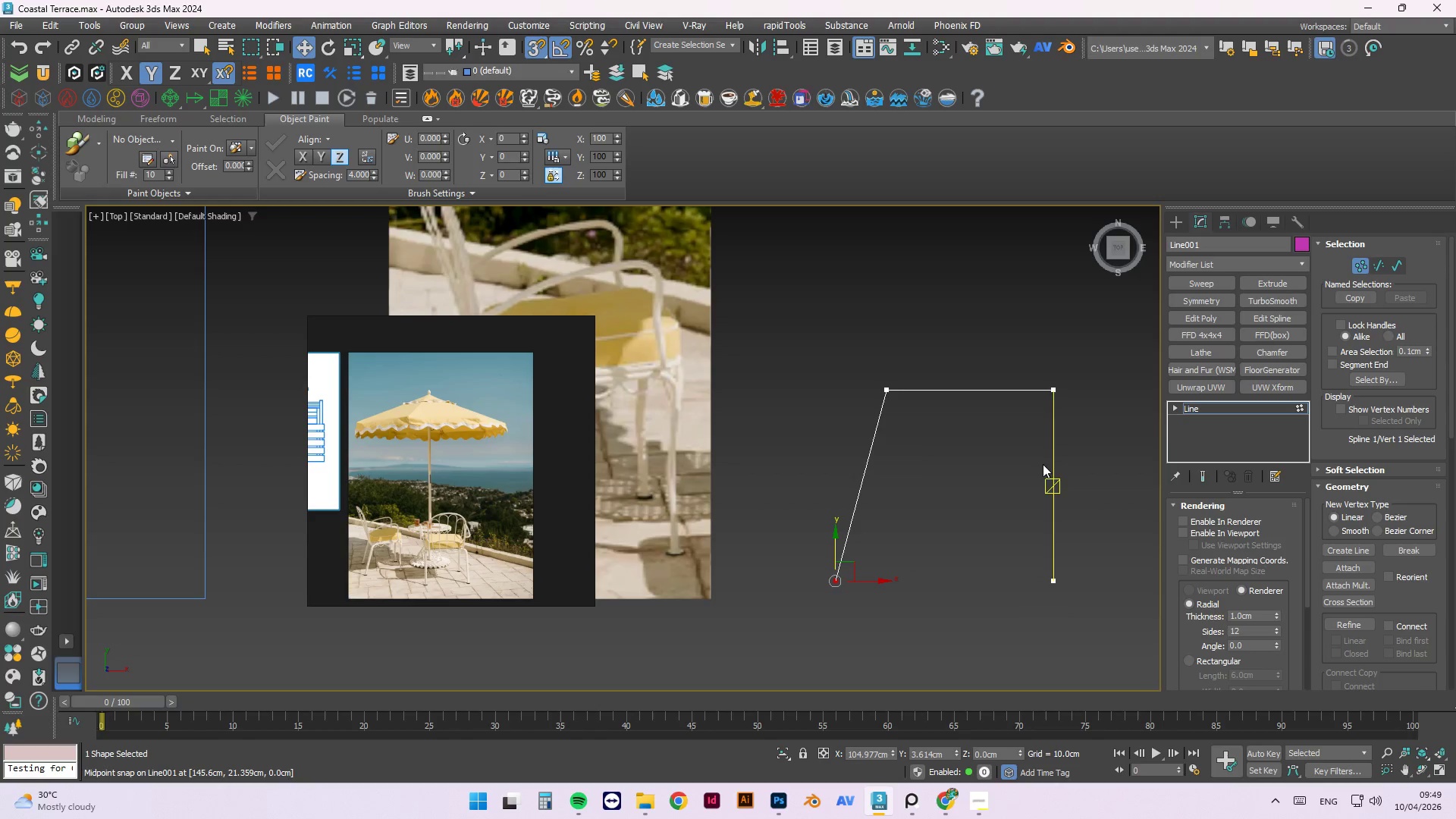 
key(Escape)
 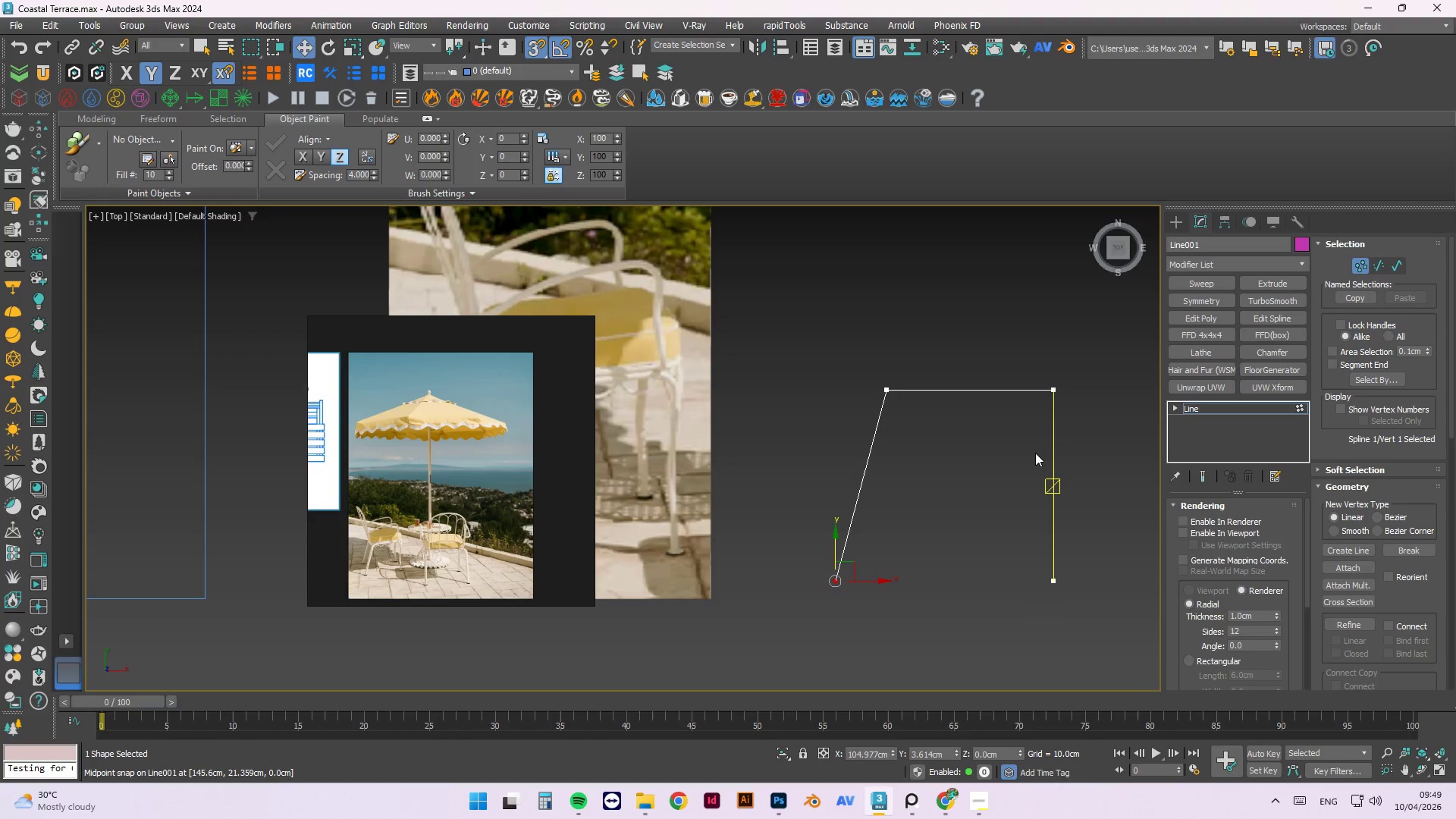 
key(Control+S)
 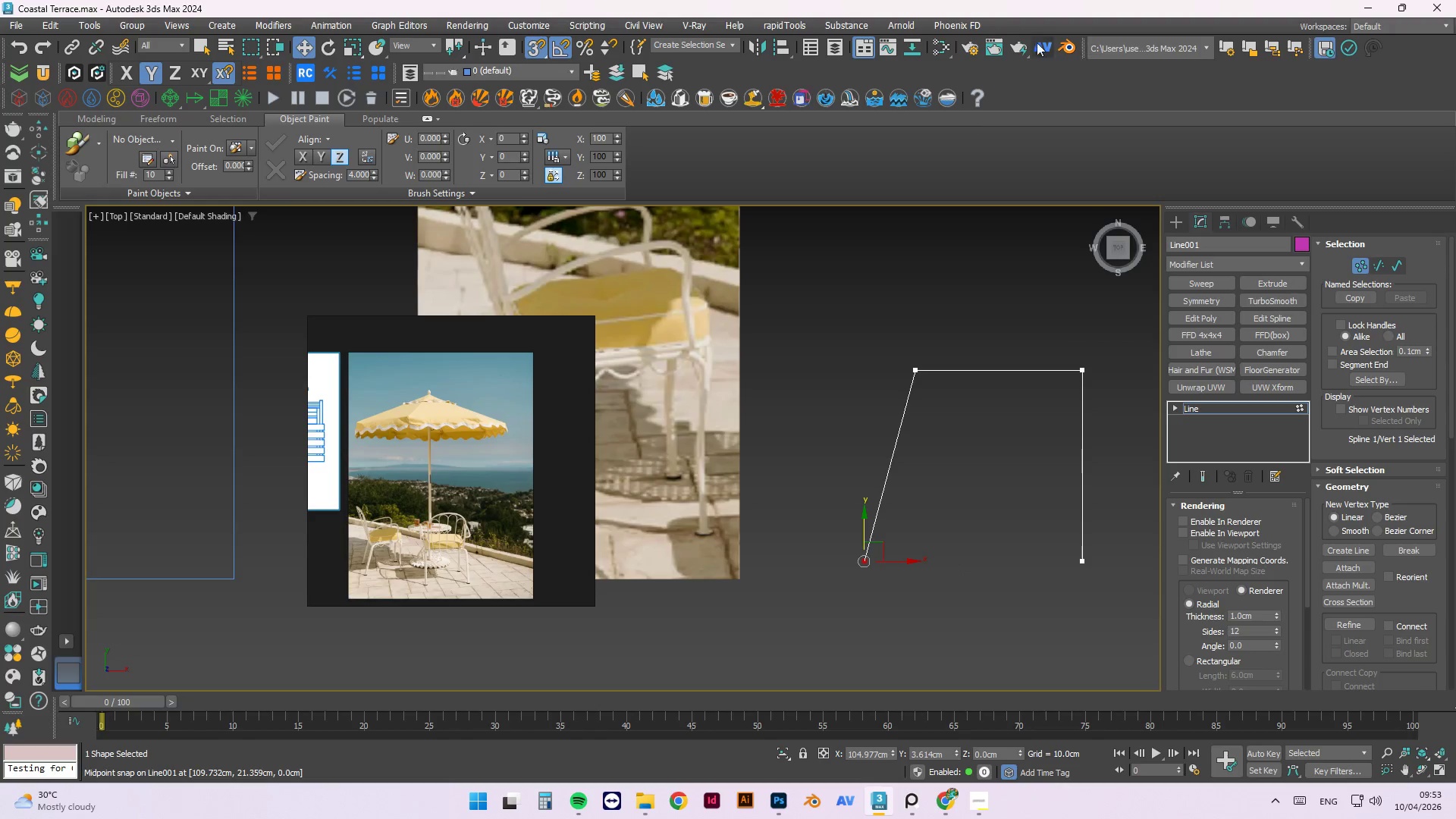 
wait(192.8)
 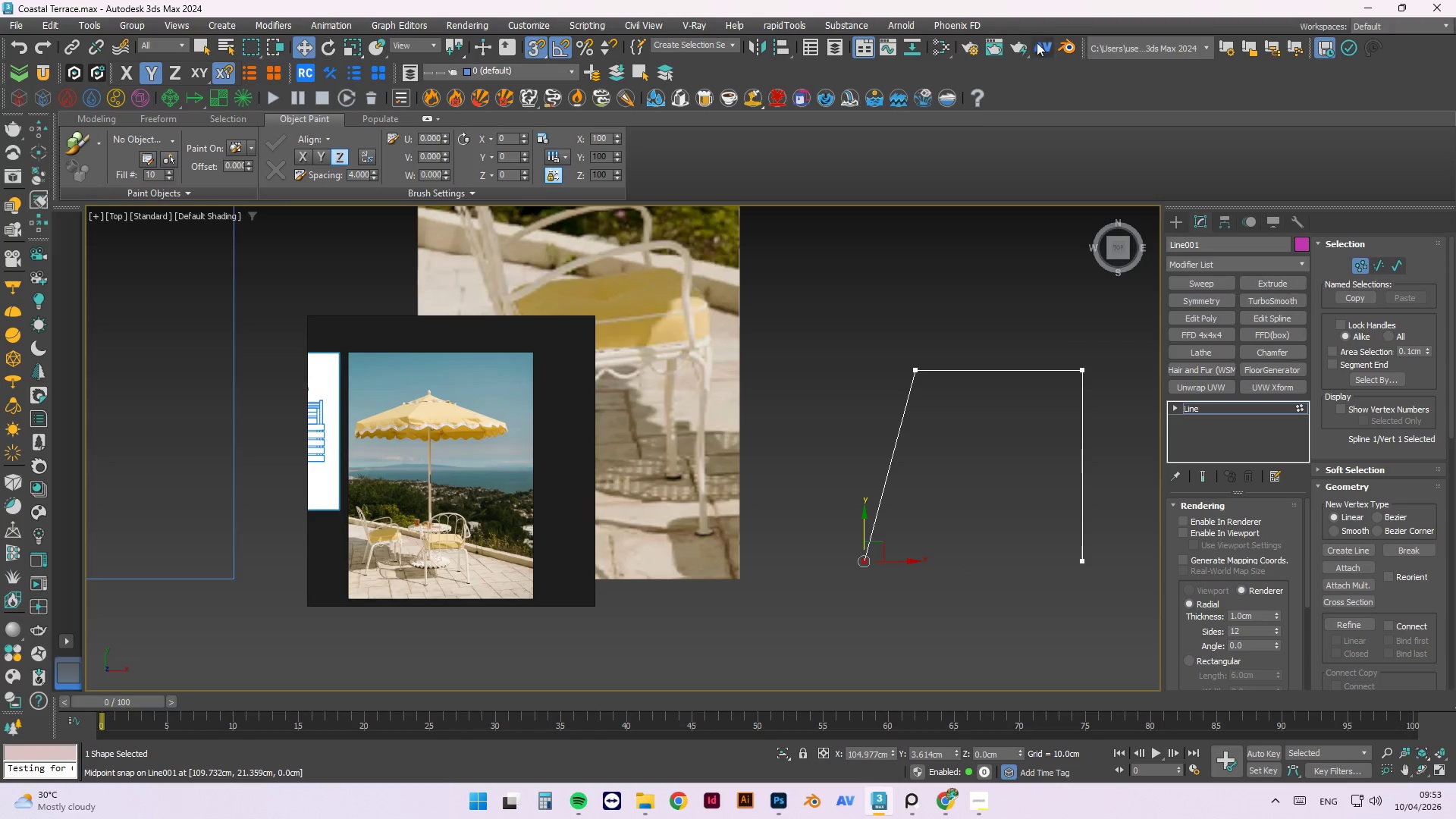 
left_click([915, 369])
 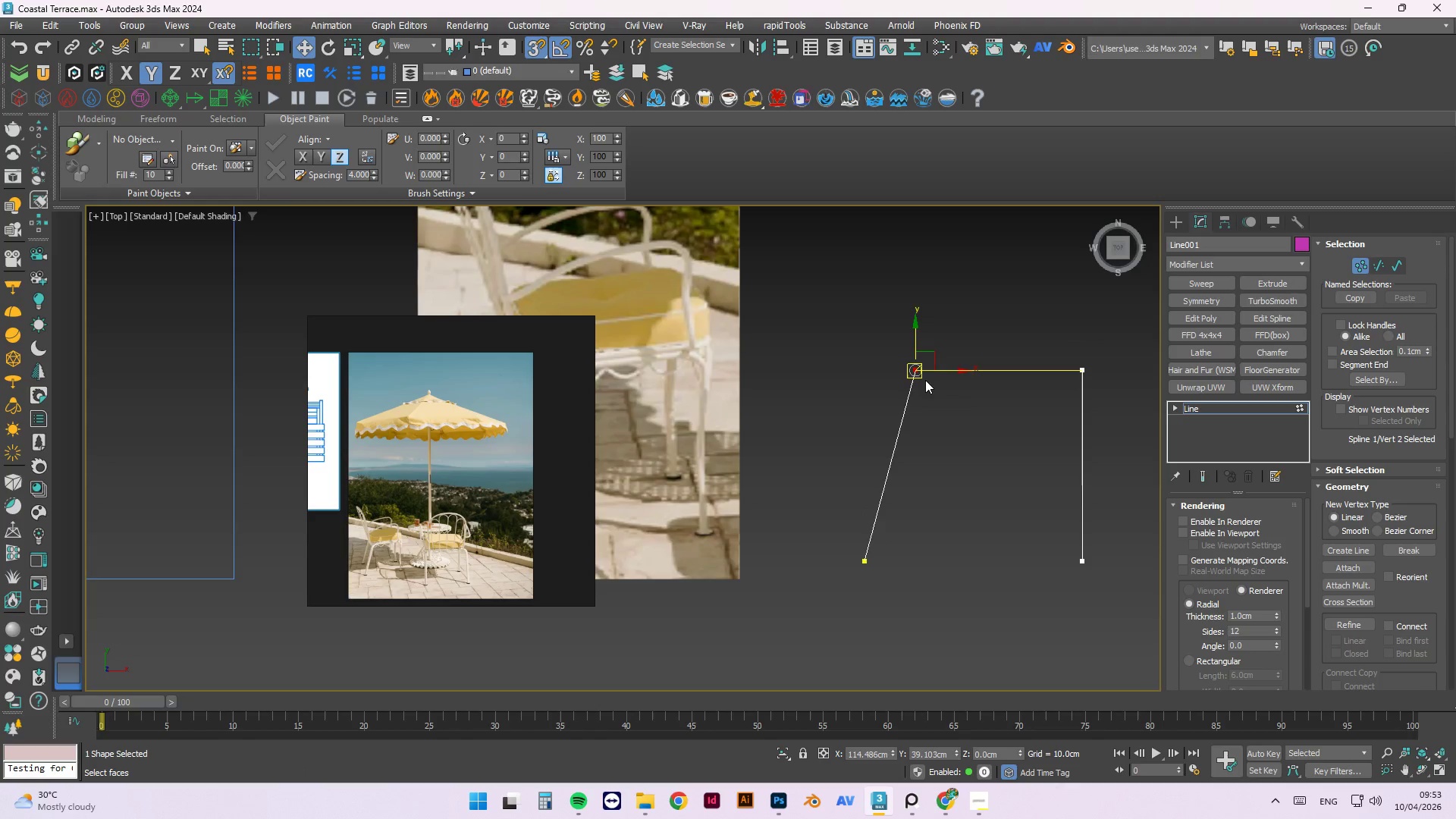 
wait(7.05)
 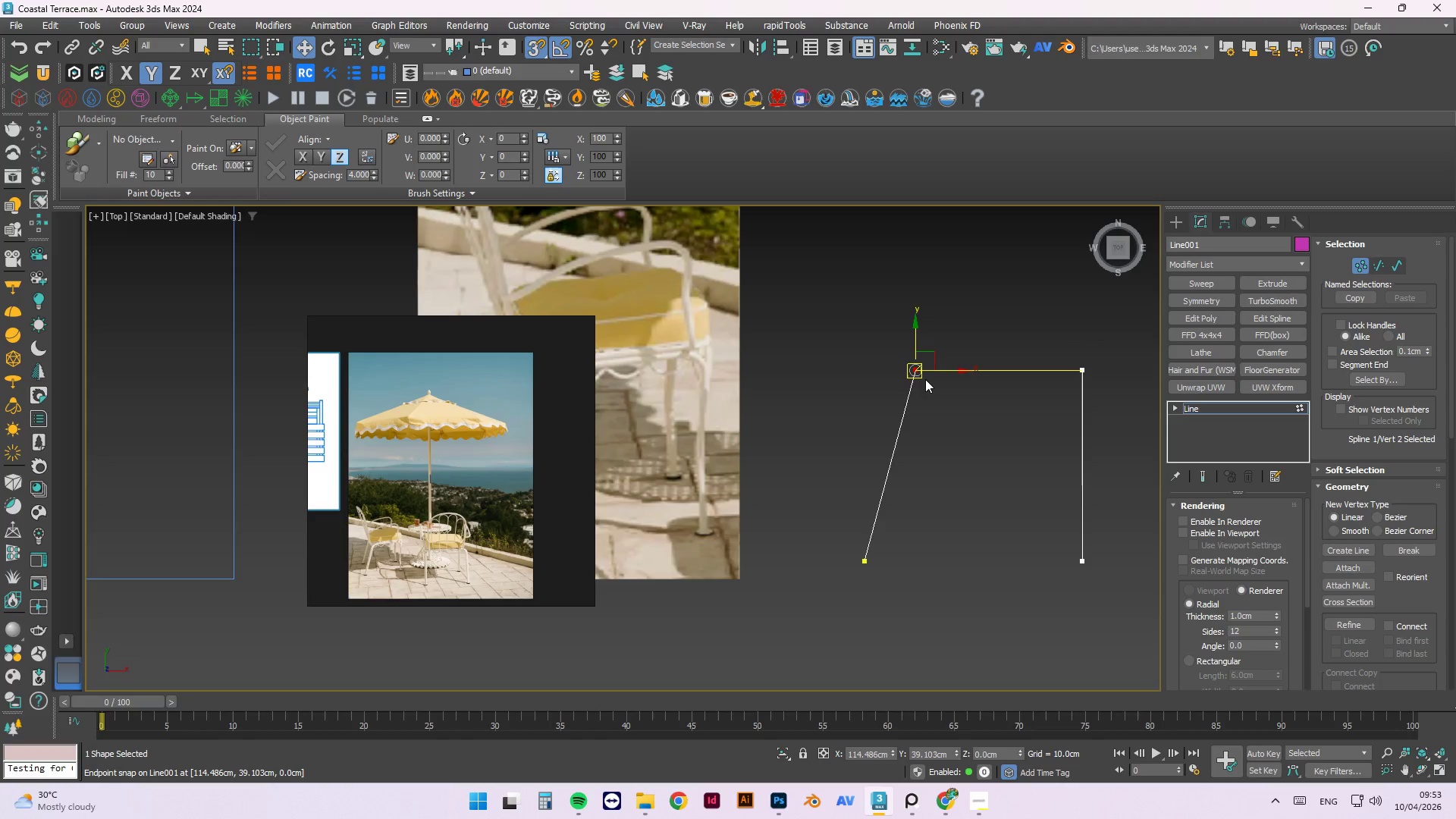 
scroll: coordinate [922, 355], scroll_direction: up, amount: 2.0
 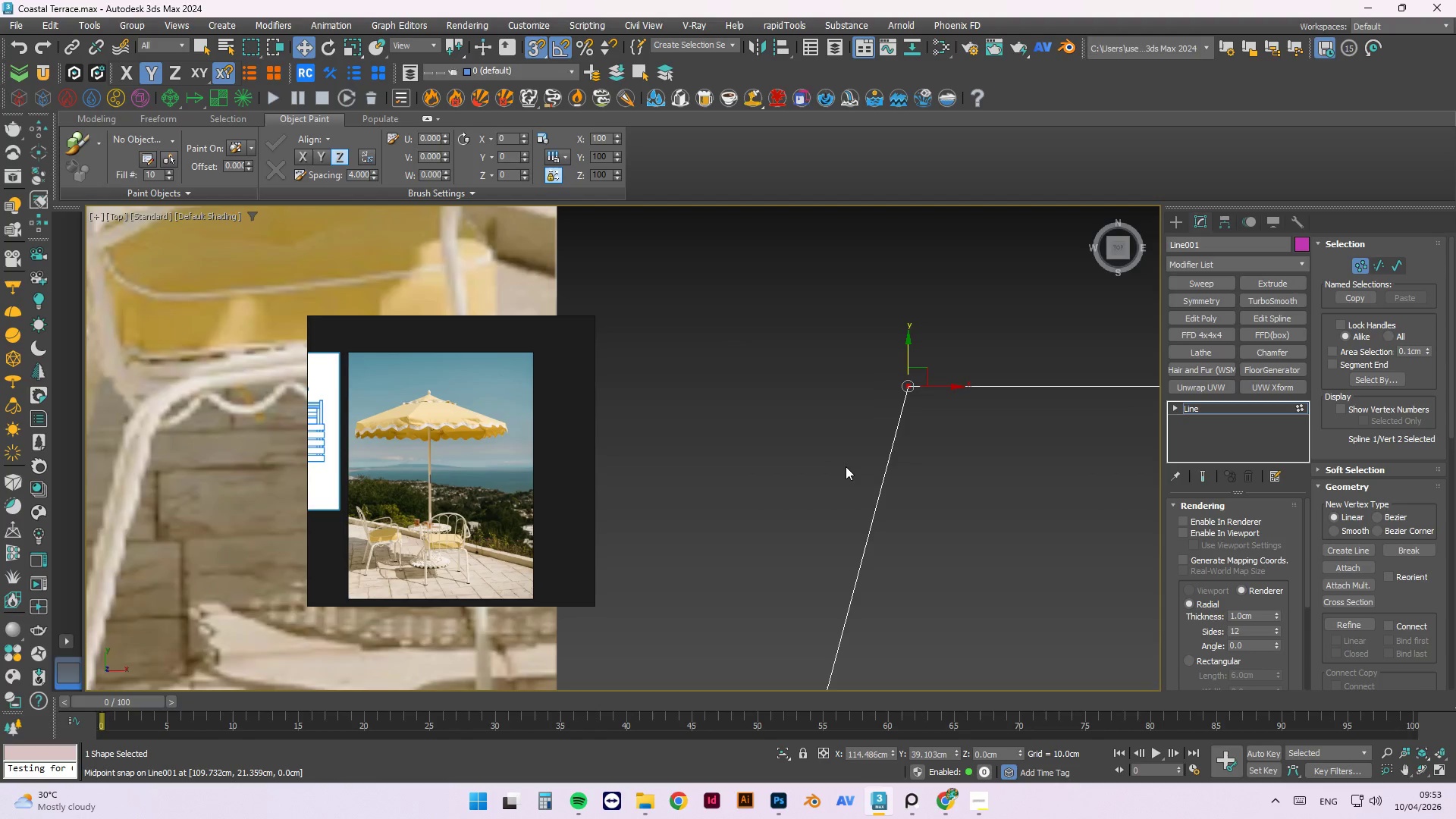 
scroll: coordinate [748, 425], scroll_direction: down, amount: 4.0
 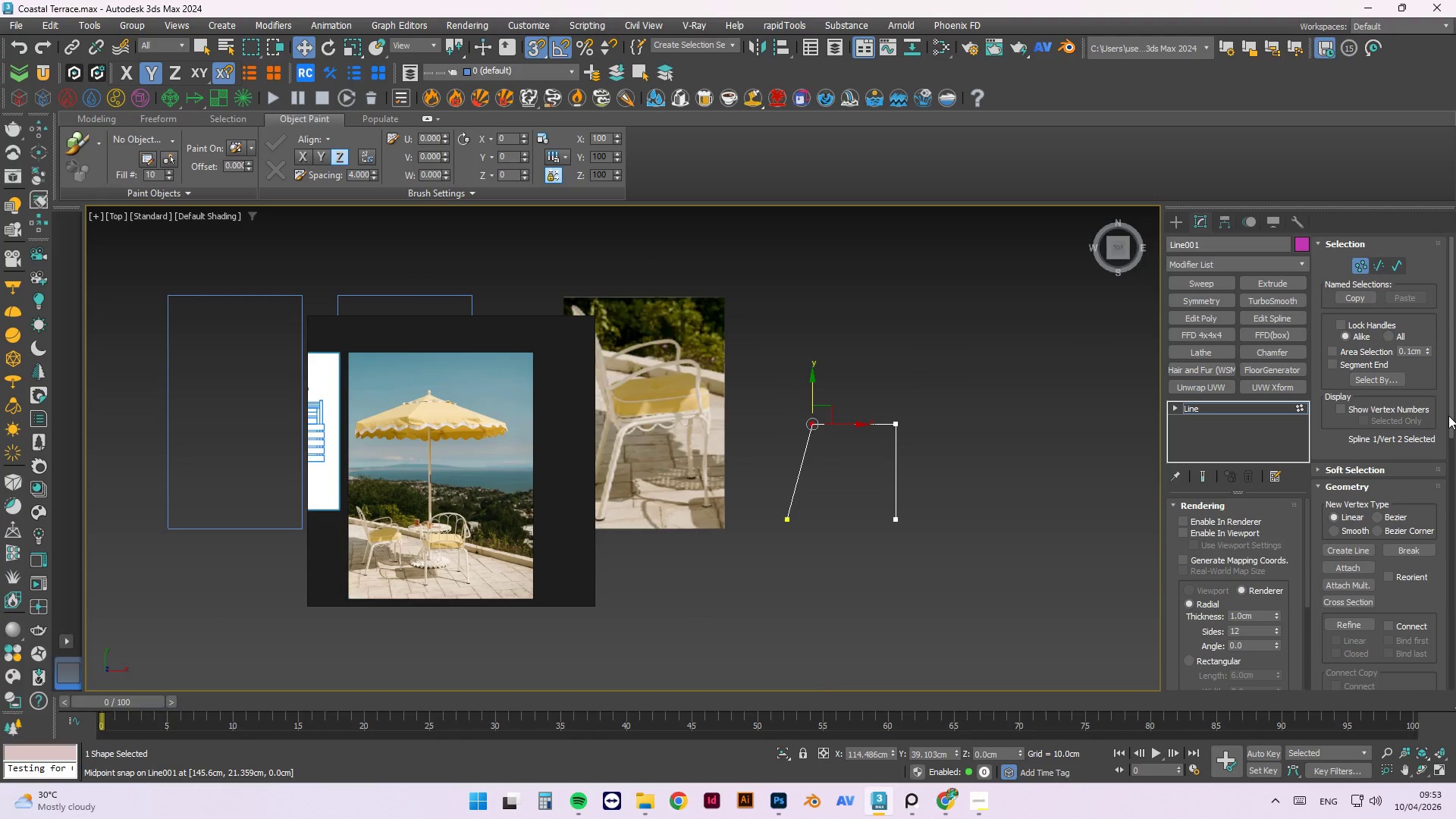 
left_click_drag(start_coordinate=[1448, 416], to_coordinate=[1445, 452])
 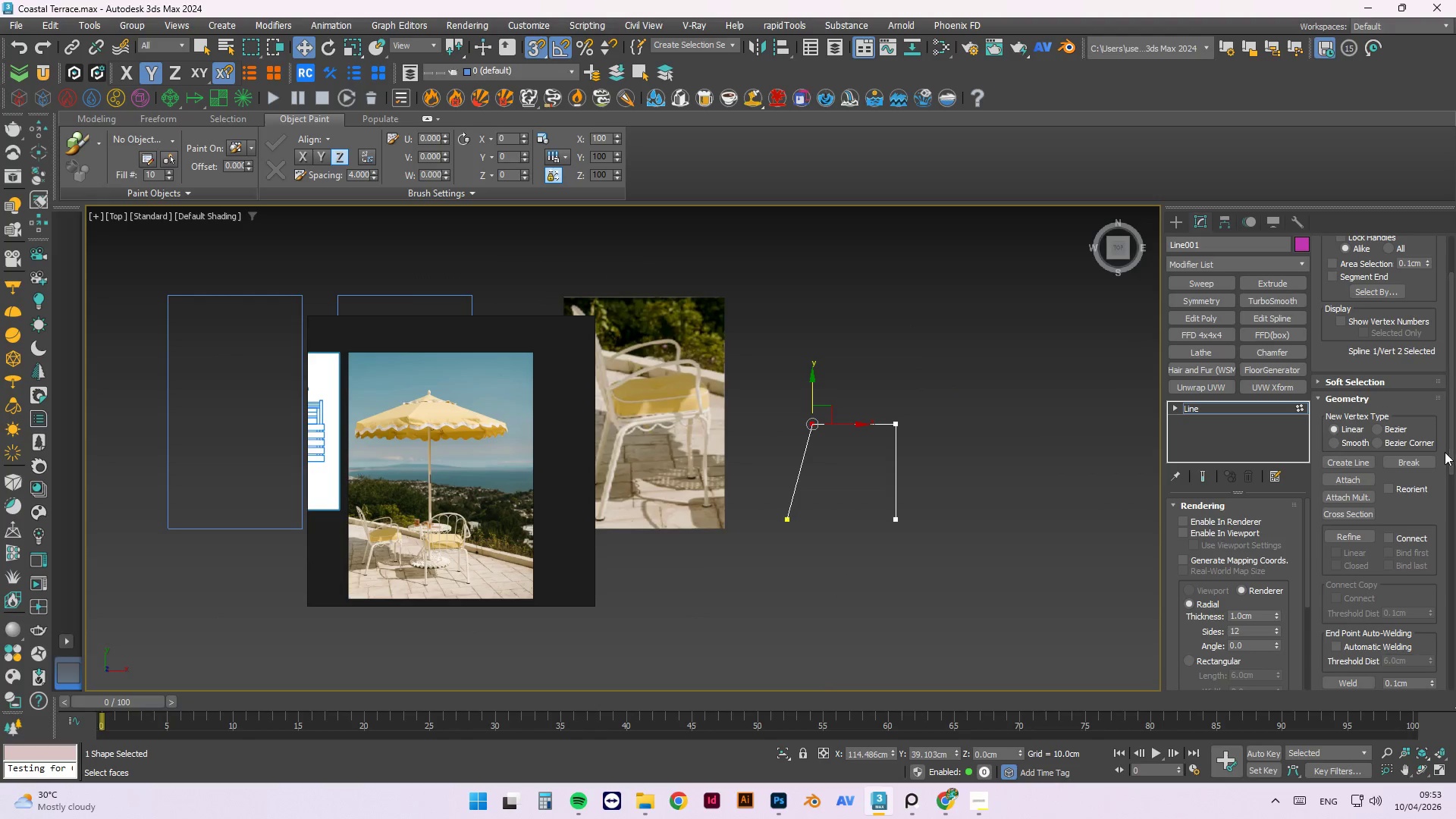 
left_click([1445, 452])
 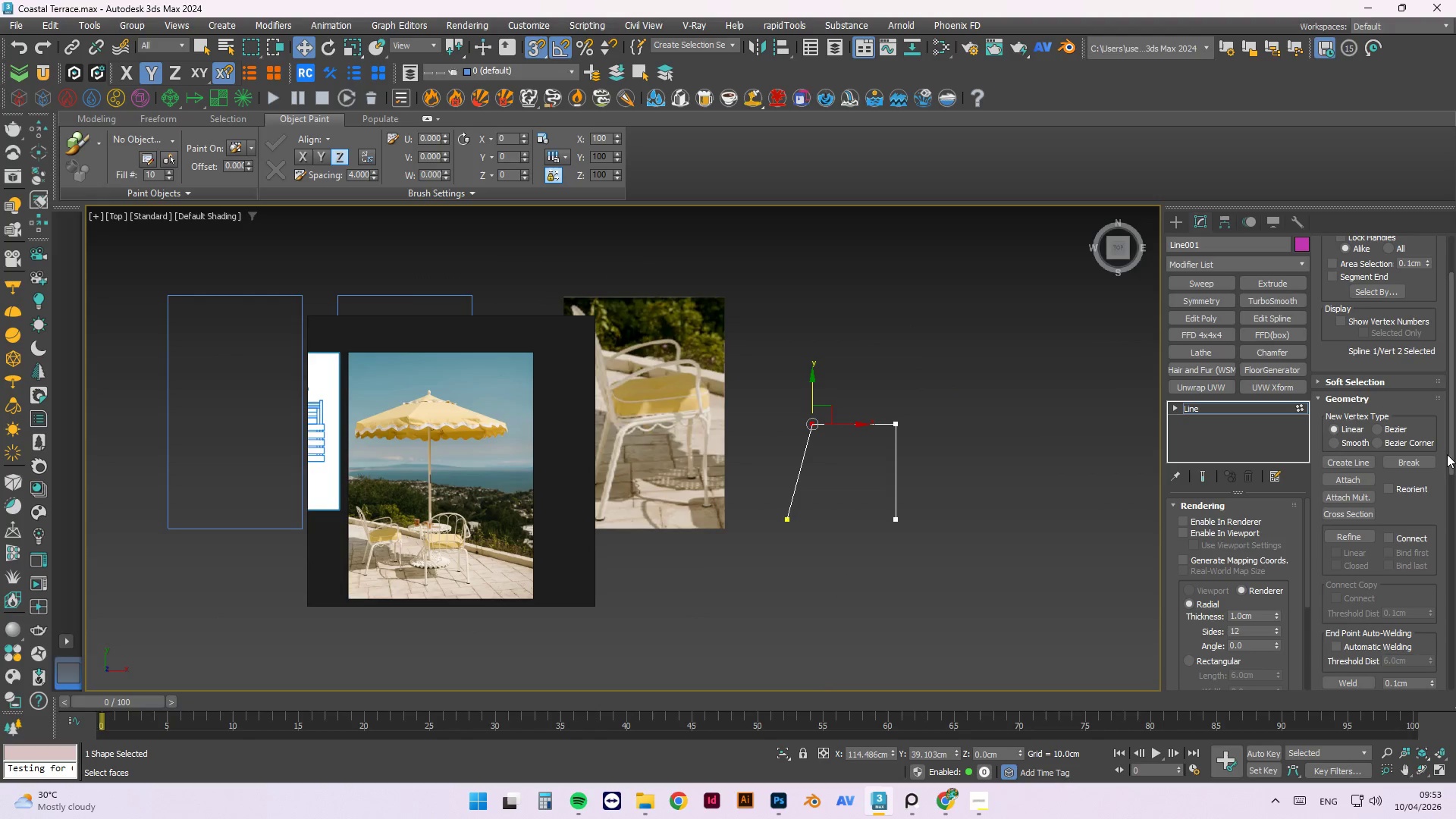 
left_click_drag(start_coordinate=[1451, 457], to_coordinate=[1455, 505])
 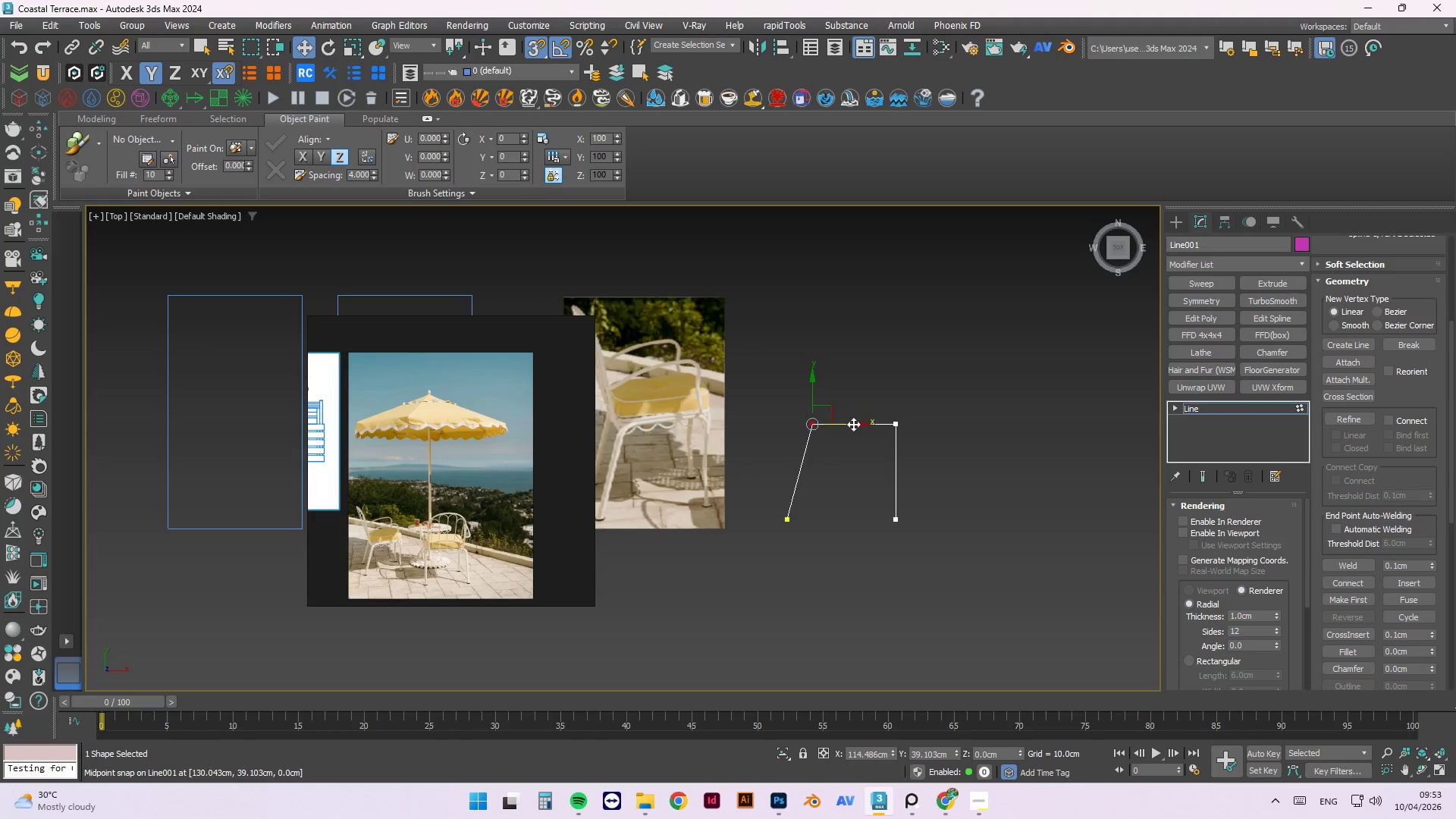 
scroll: coordinate [868, 433], scroll_direction: up, amount: 3.0
 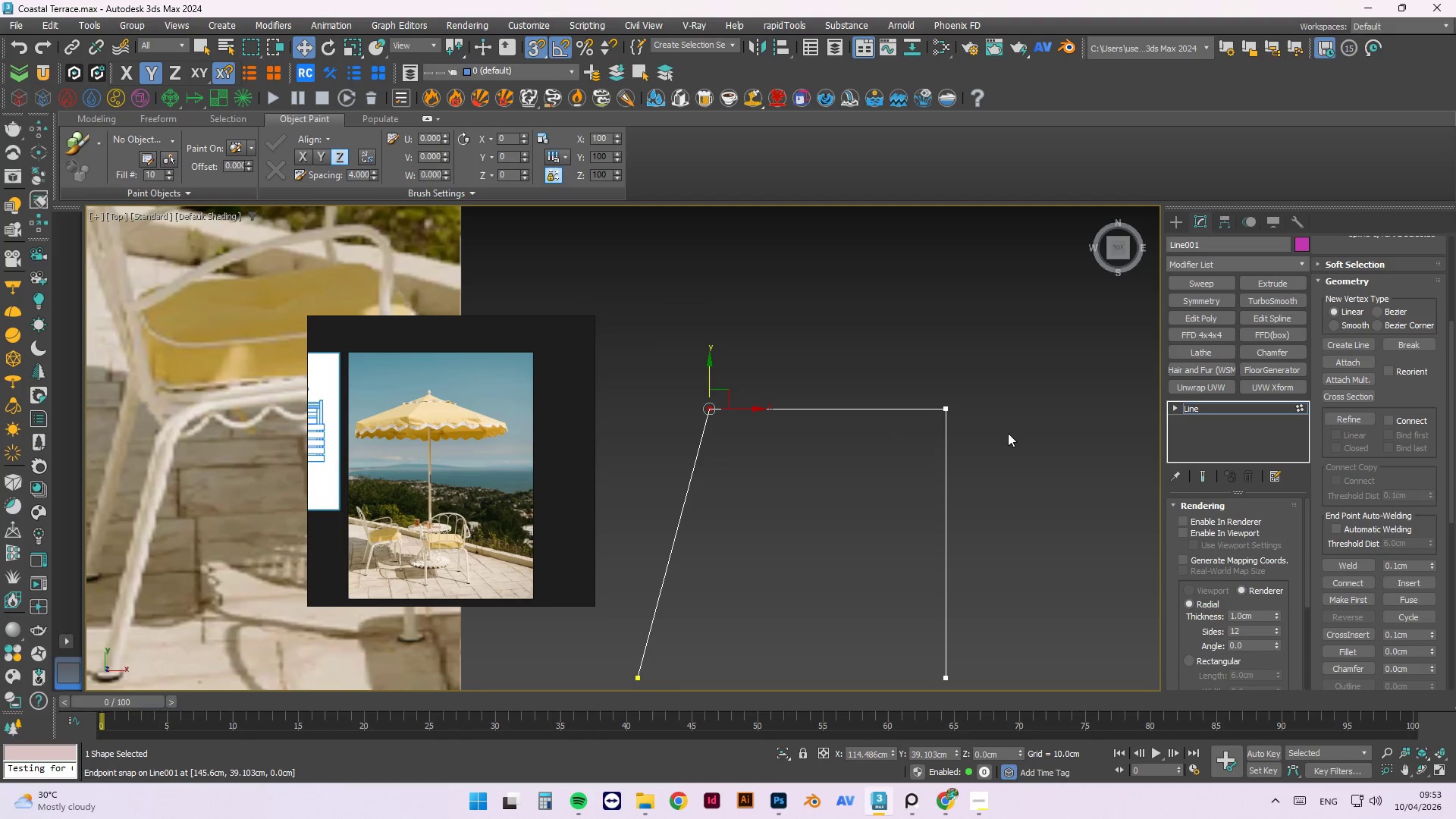 
scroll: coordinate [989, 425], scroll_direction: down, amount: 2.0
 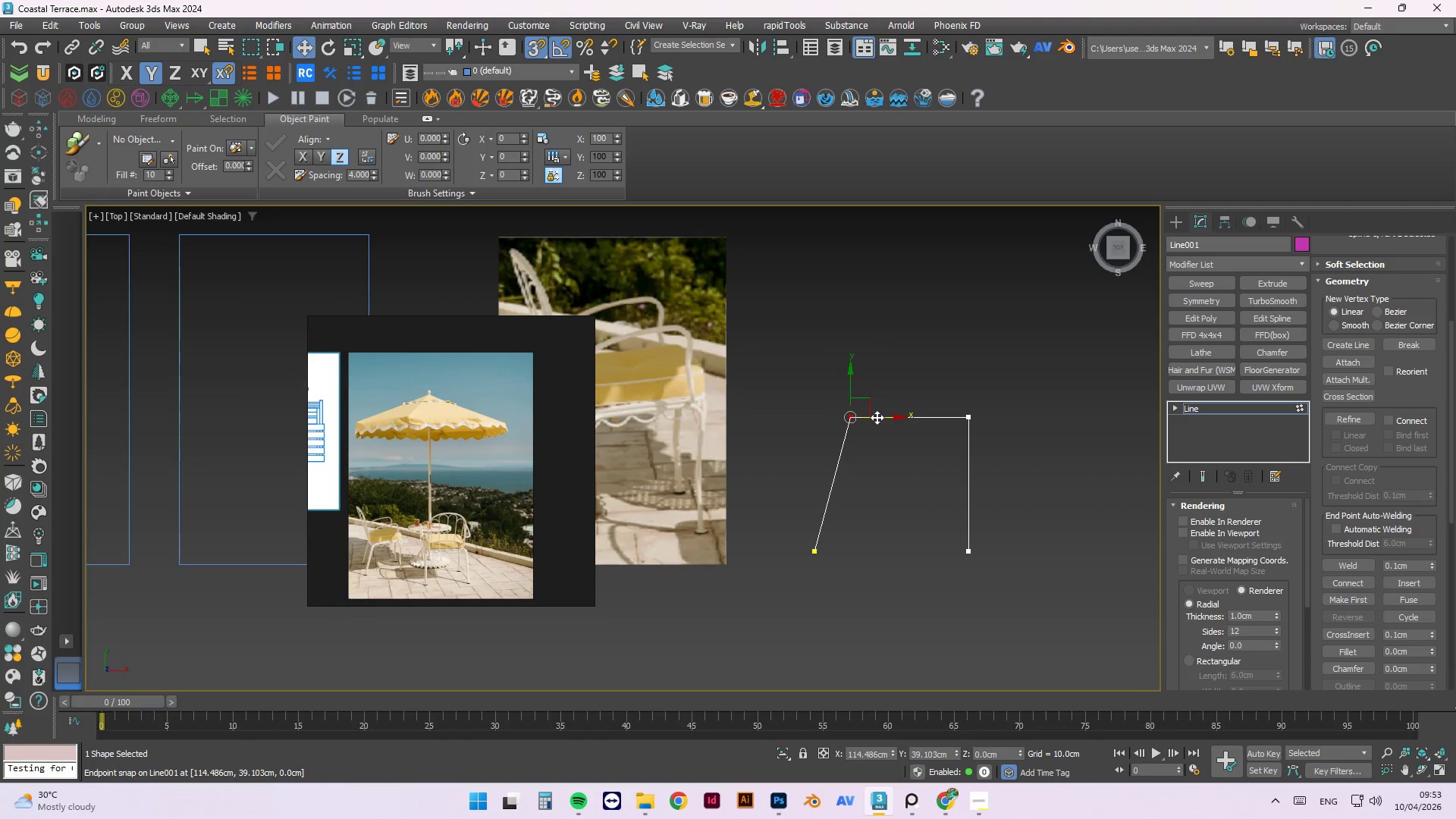 
left_click_drag(start_coordinate=[878, 417], to_coordinate=[862, 470])
 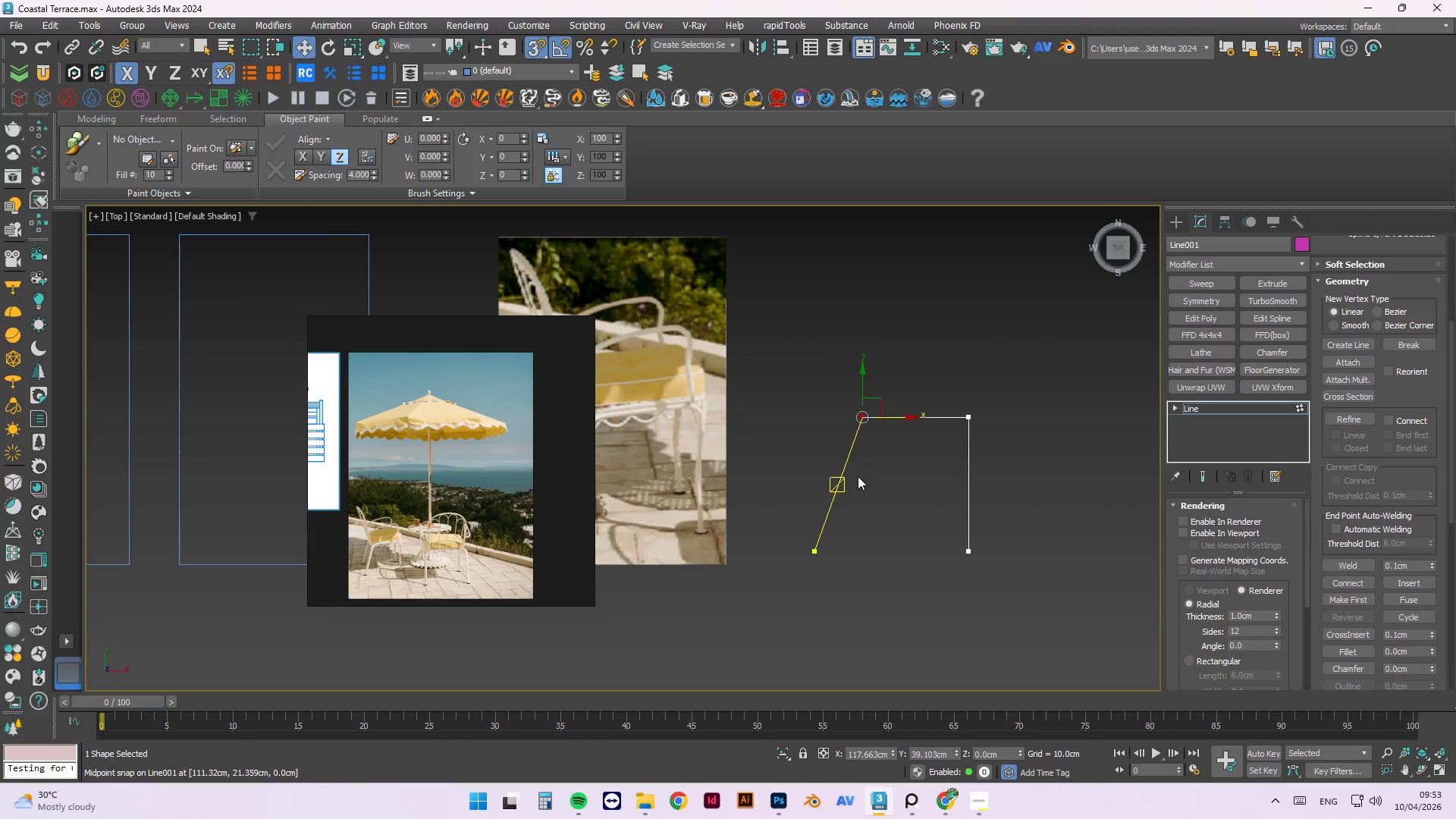 
key(Control+ControlLeft)
 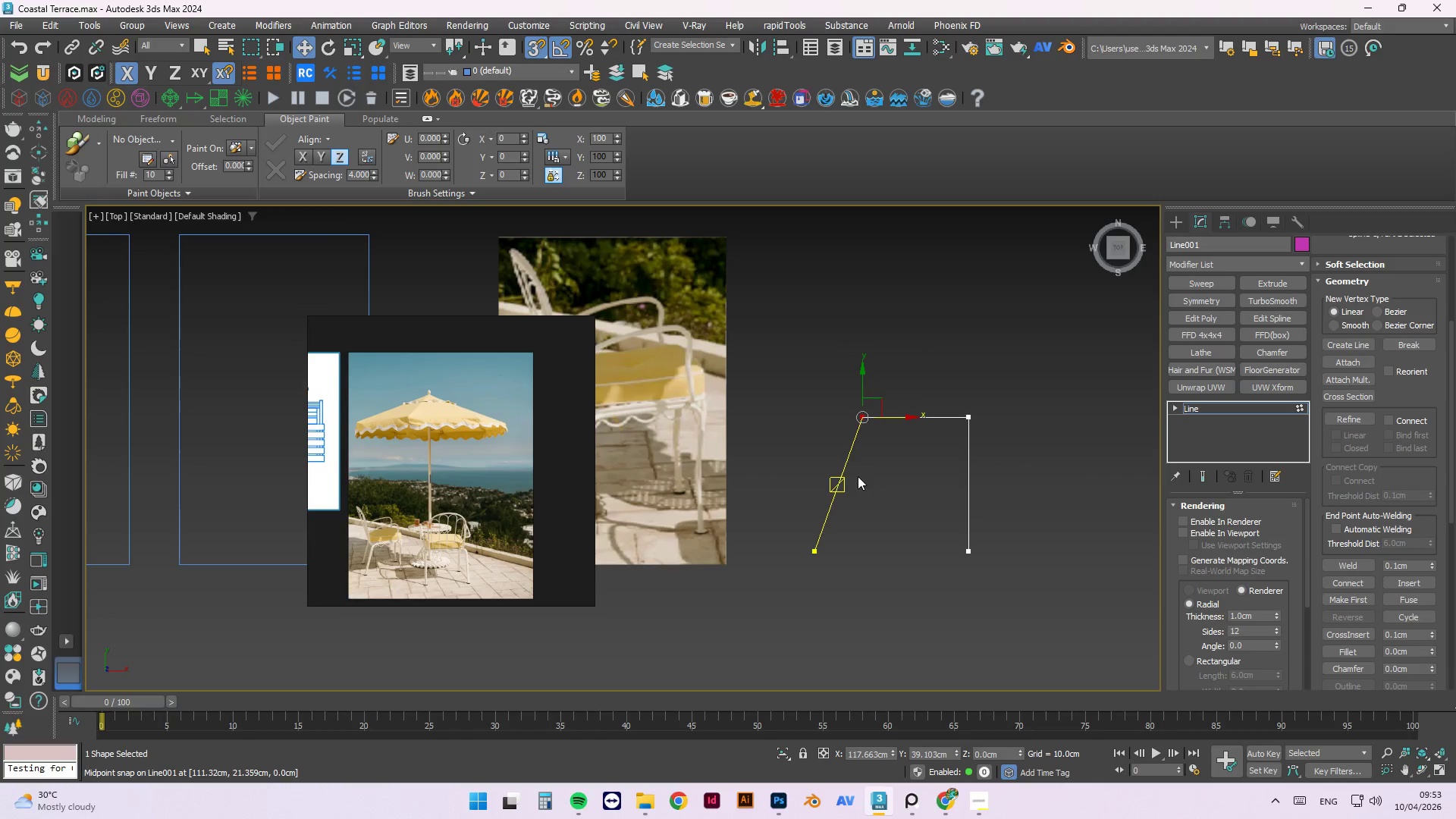 
key(Control+Z)
 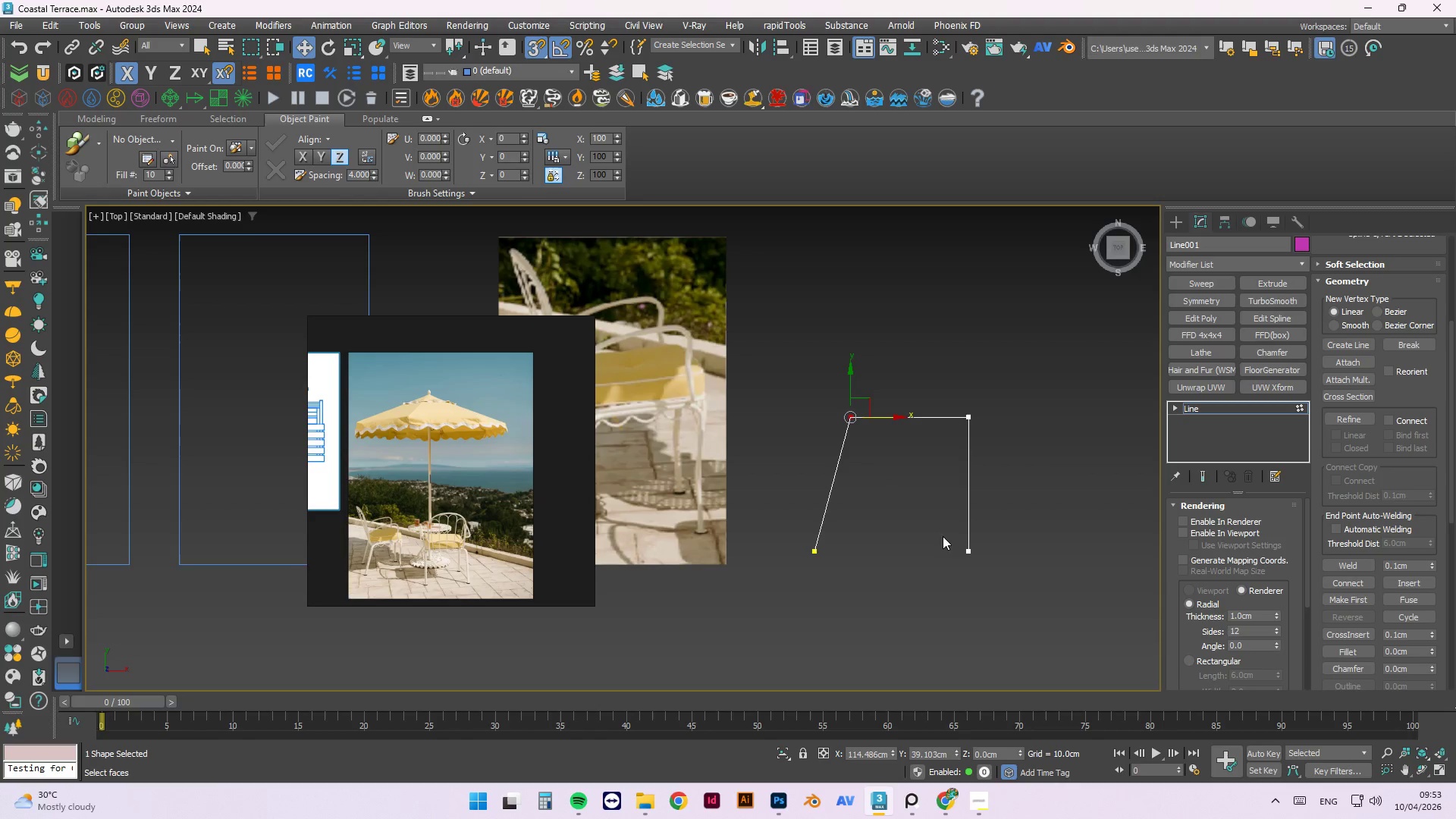 
wait(21.17)
 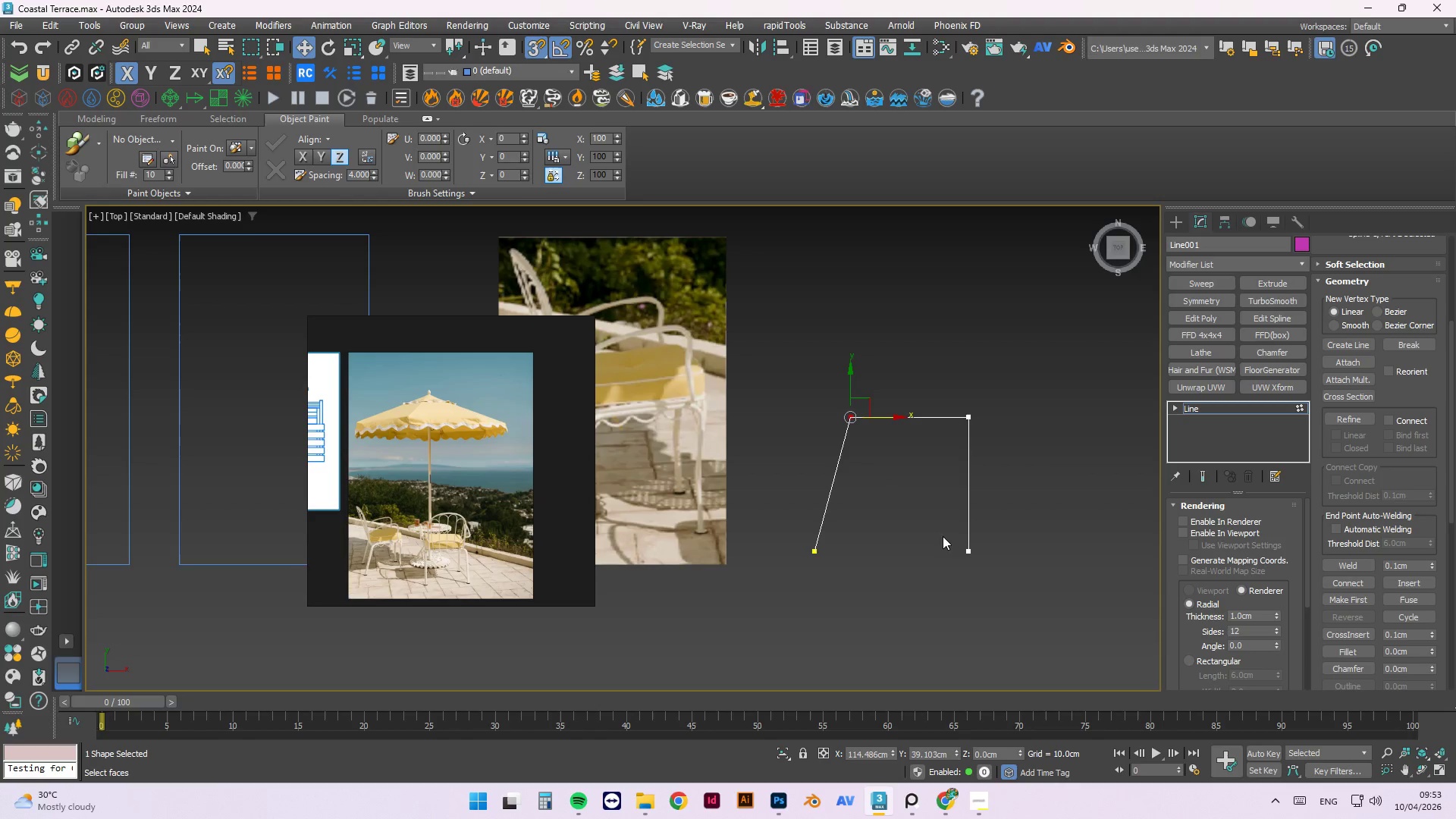 
left_click_drag(start_coordinate=[1431, 649], to_coordinate=[1430, 645])
 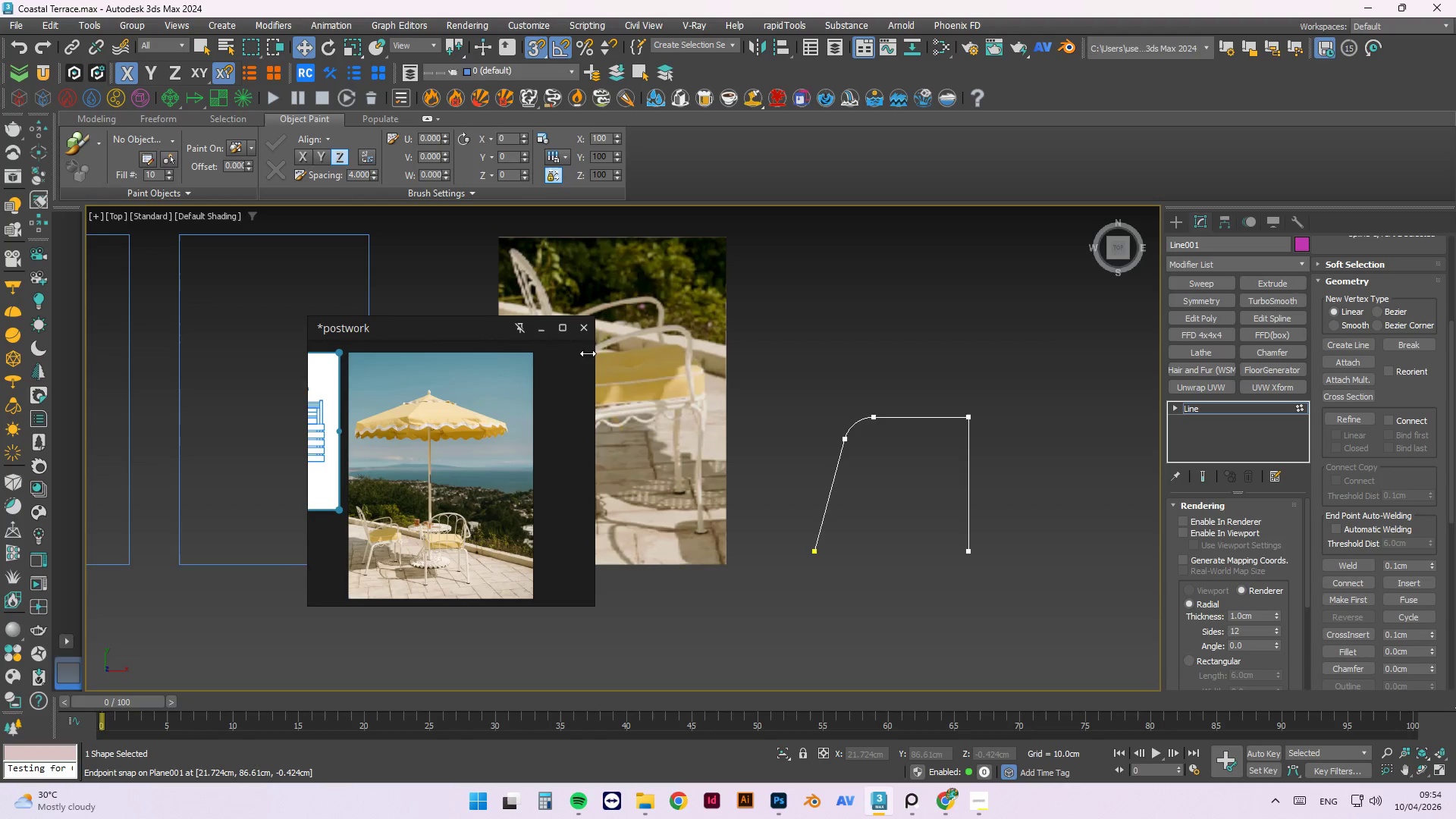 
left_click_drag(start_coordinate=[486, 334], to_coordinate=[355, 261])
 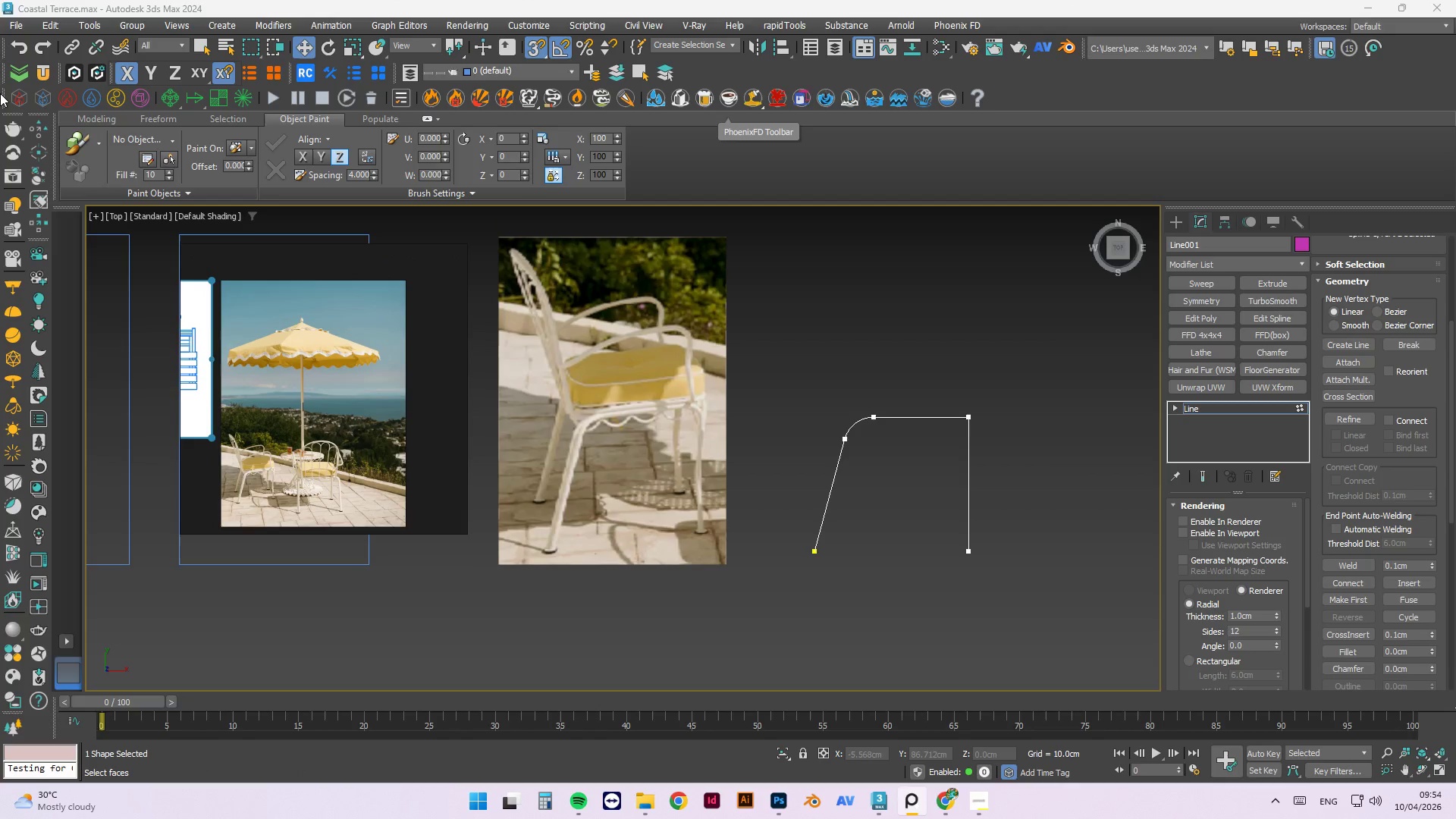 
wait(11.31)
 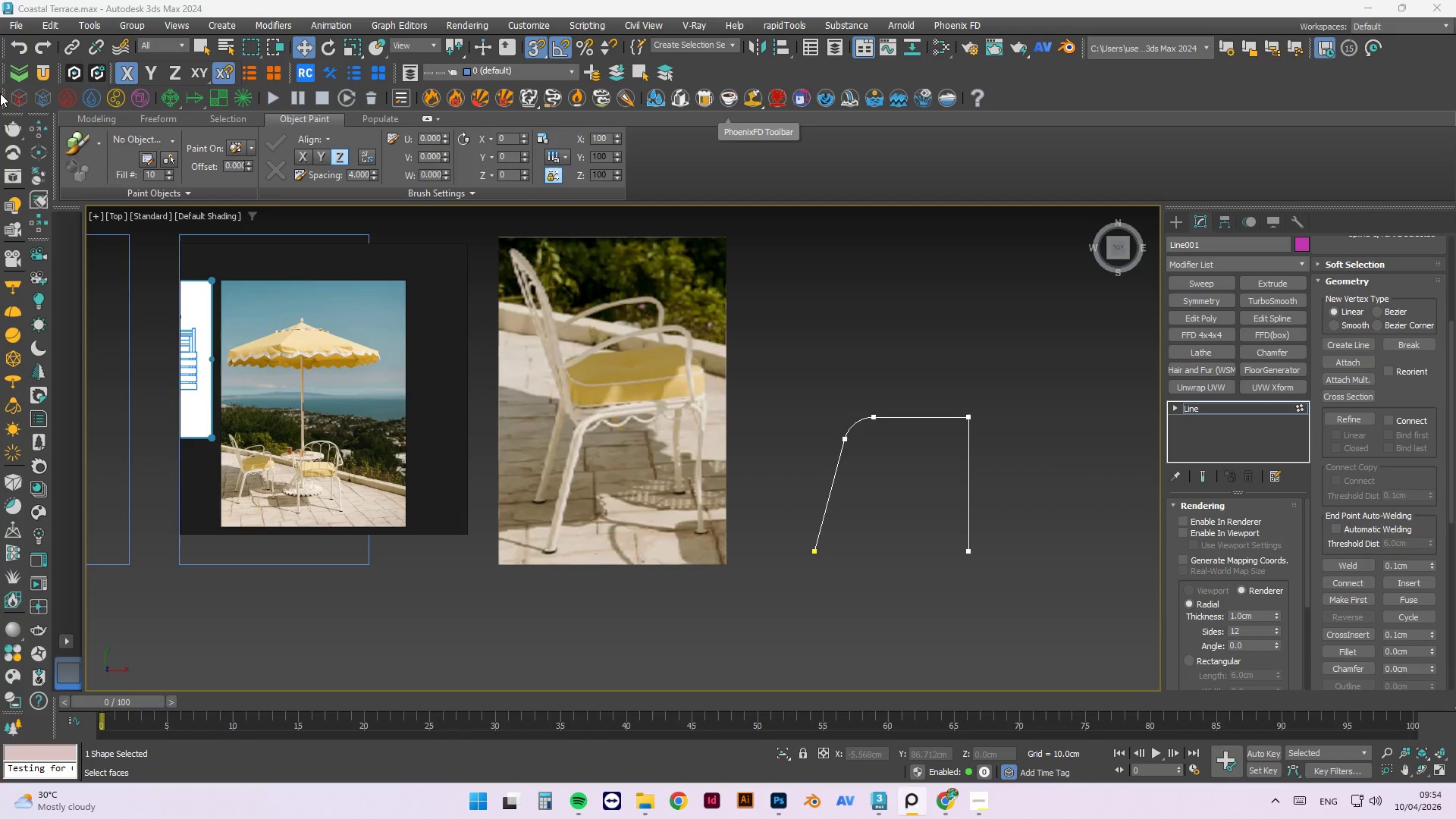 
mouse_move([1454, 819])
 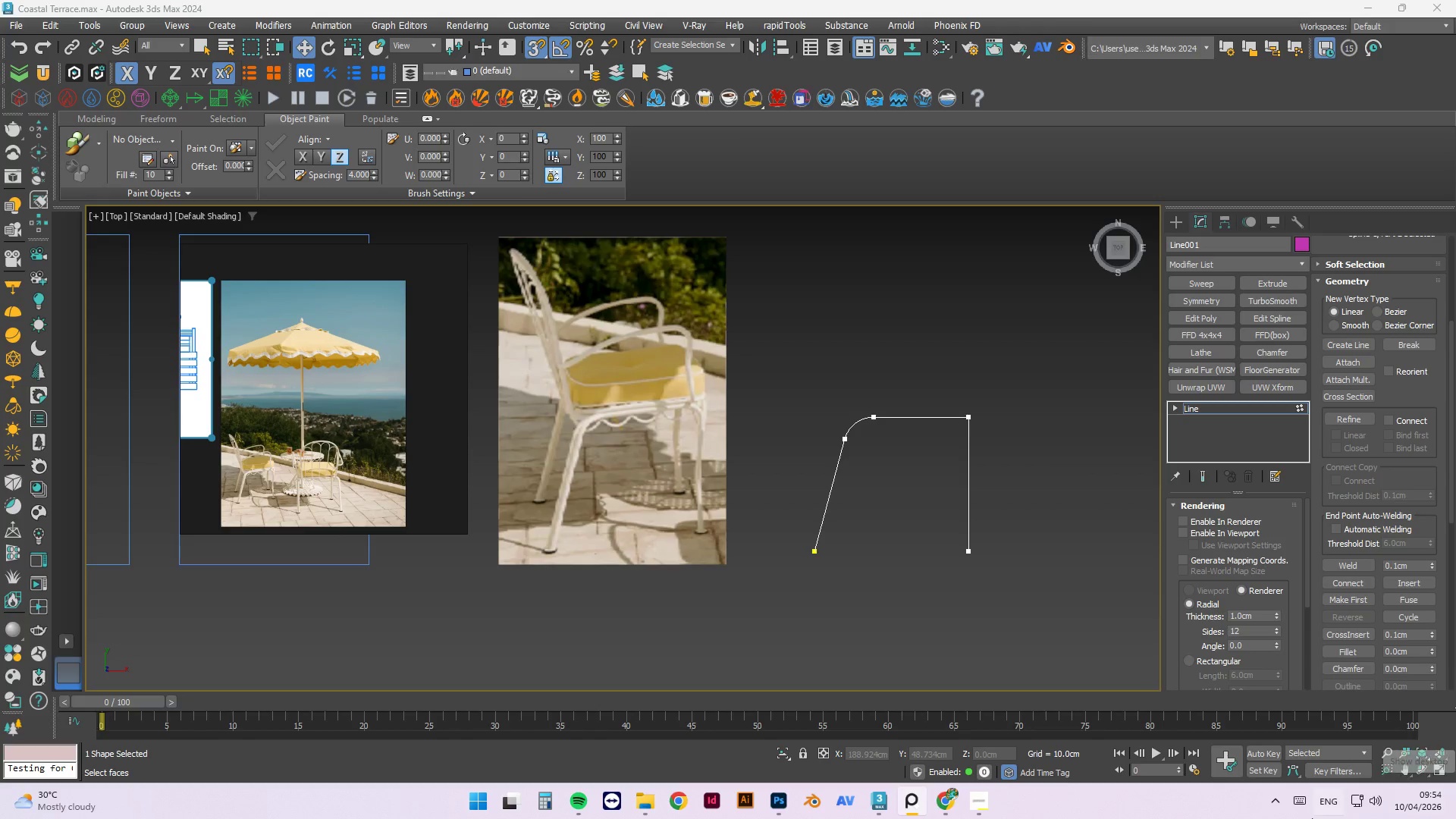 
mouse_move([1250, 817])
 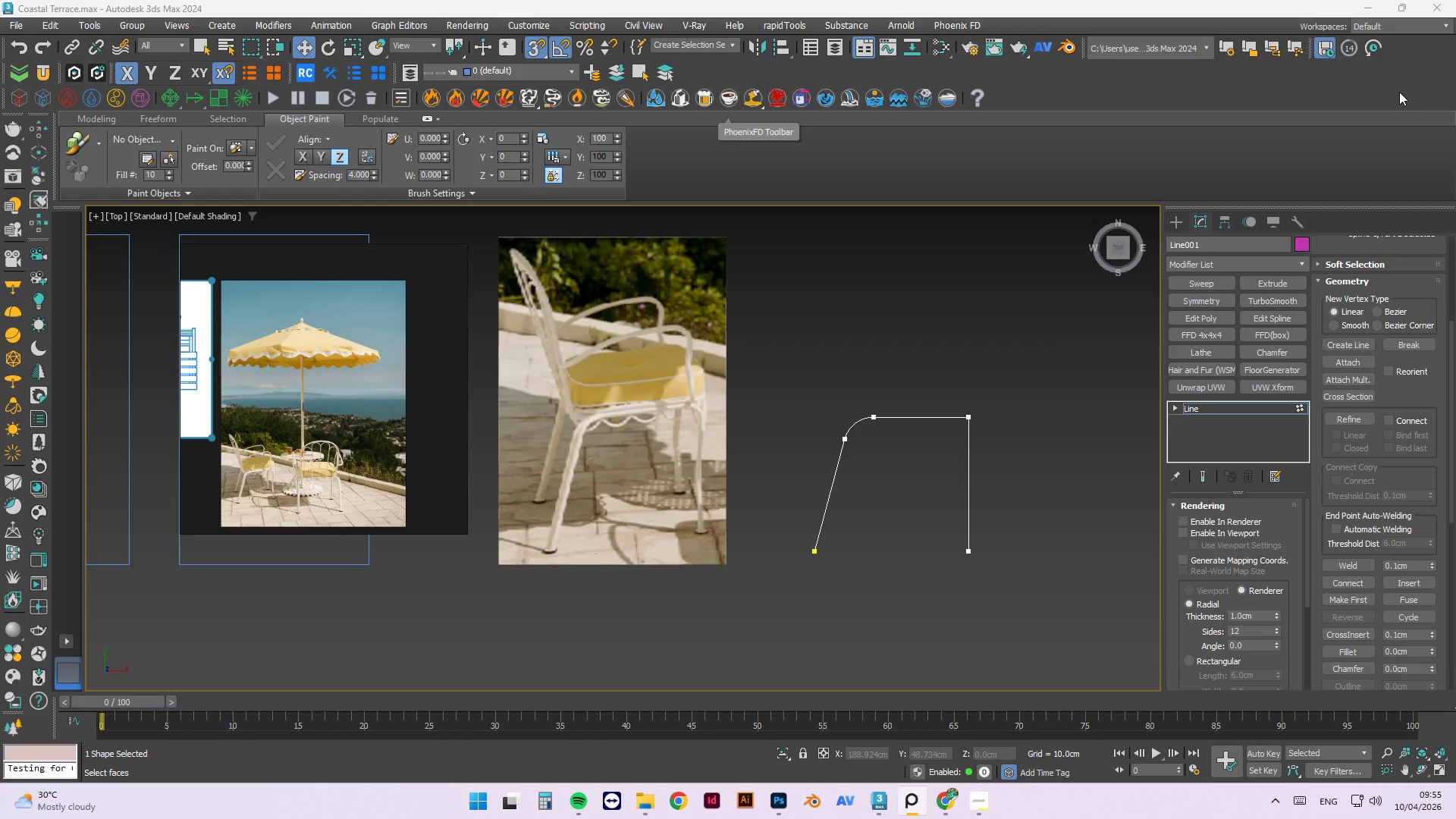 
wait(51.16)
 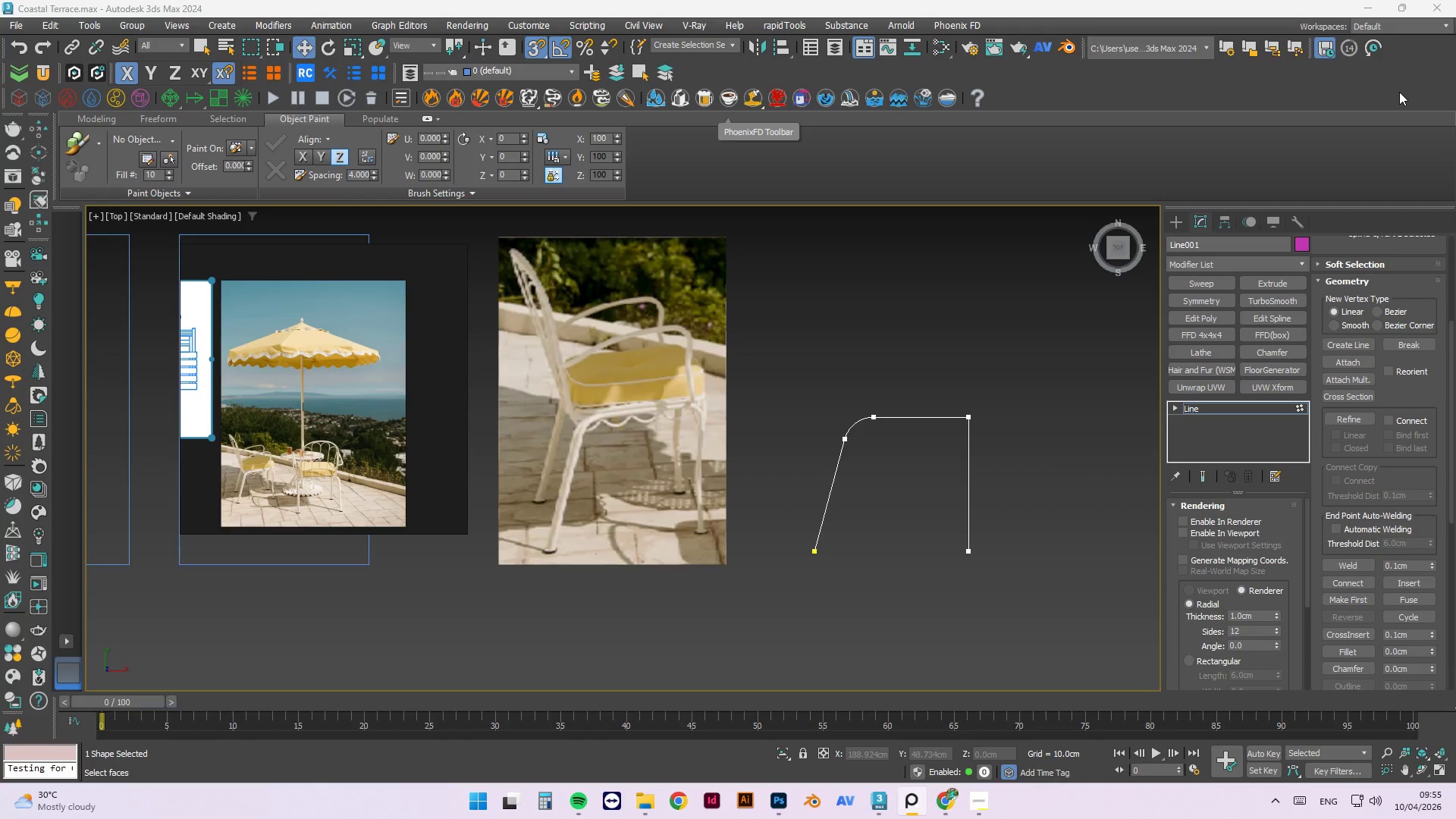 
mouse_move([991, 802])
 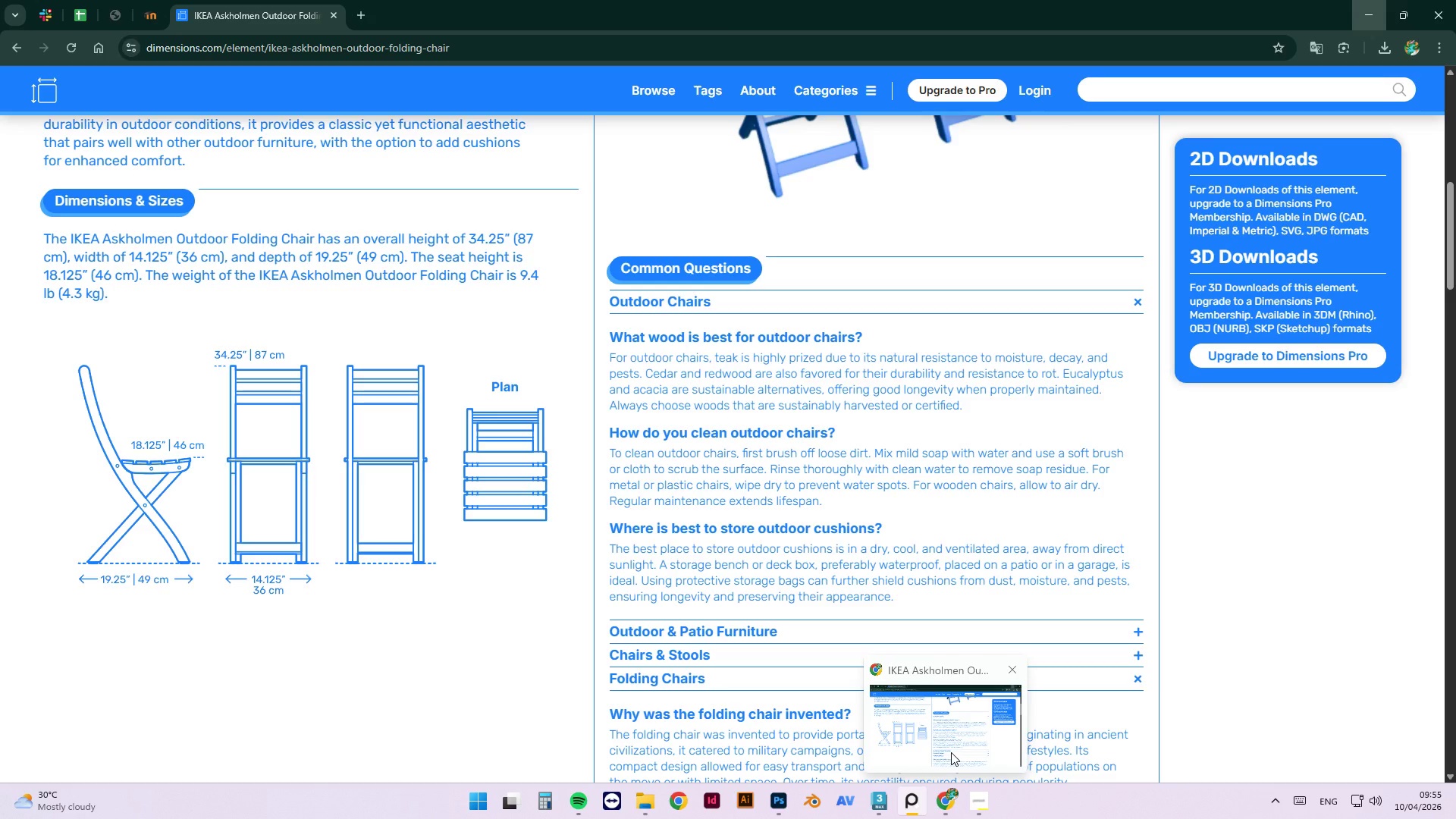 
wait(13.26)
 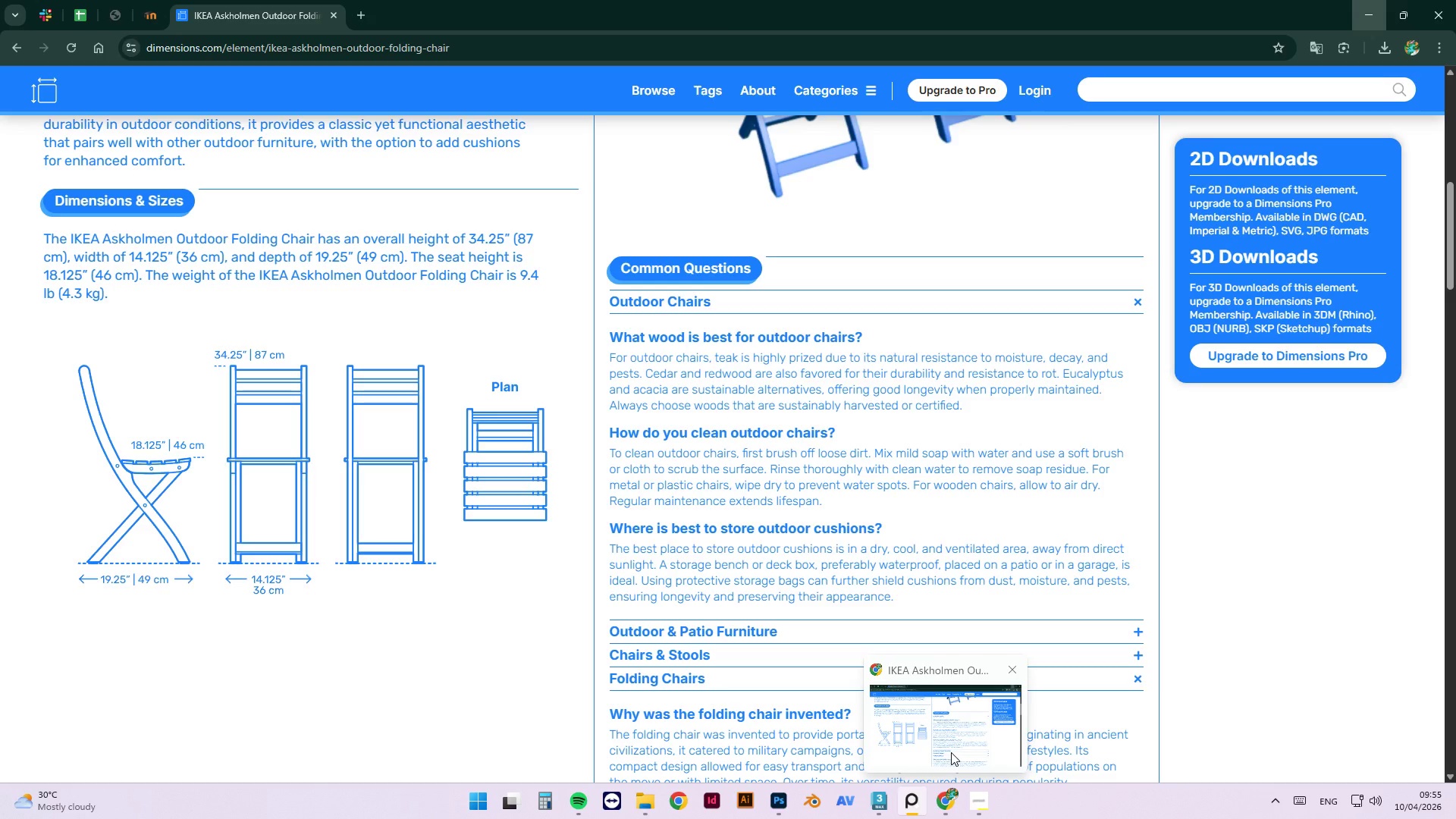 
scroll: coordinate [944, 398], scroll_direction: up, amount: 2.0
 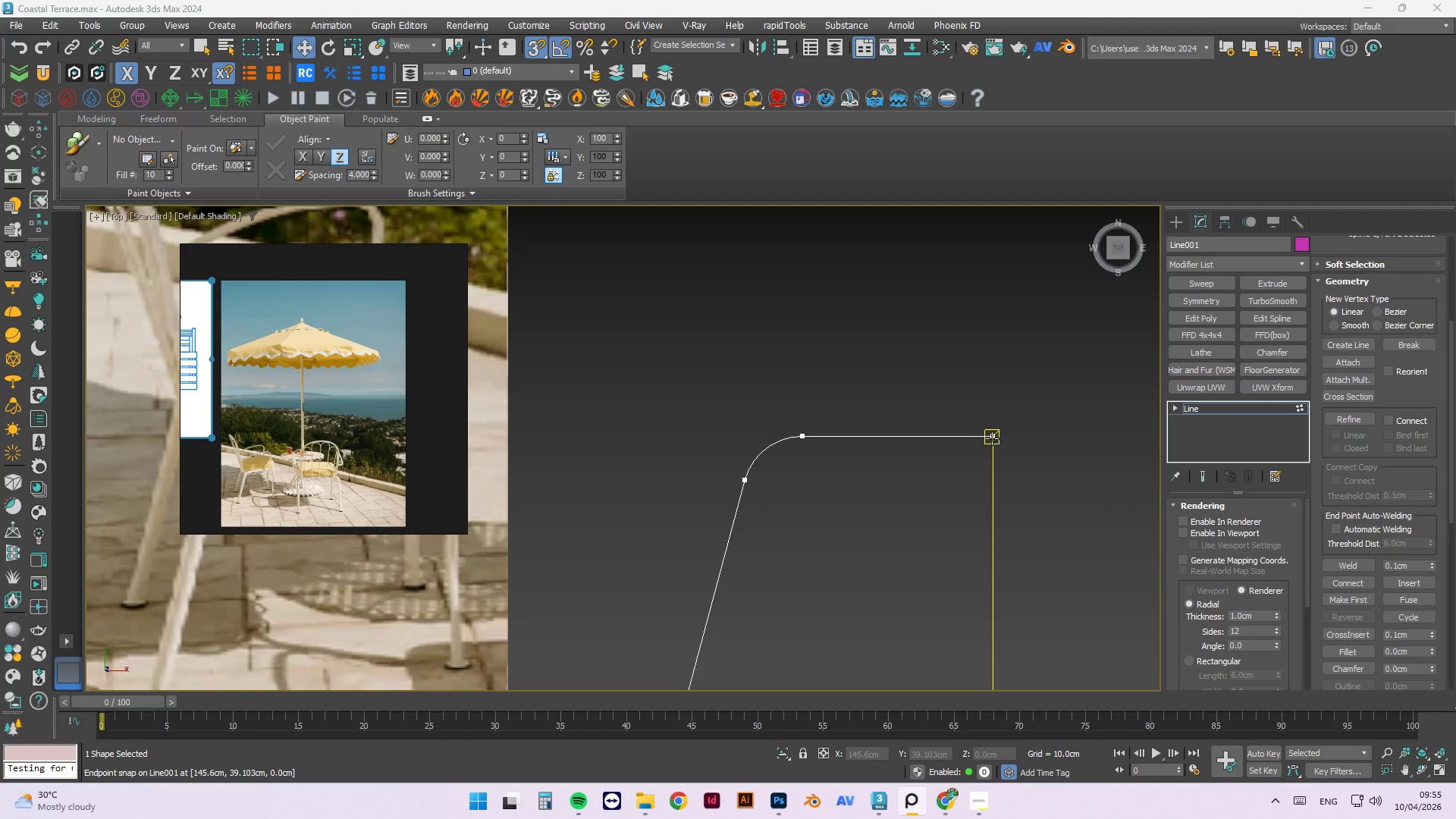 
left_click([992, 438])
 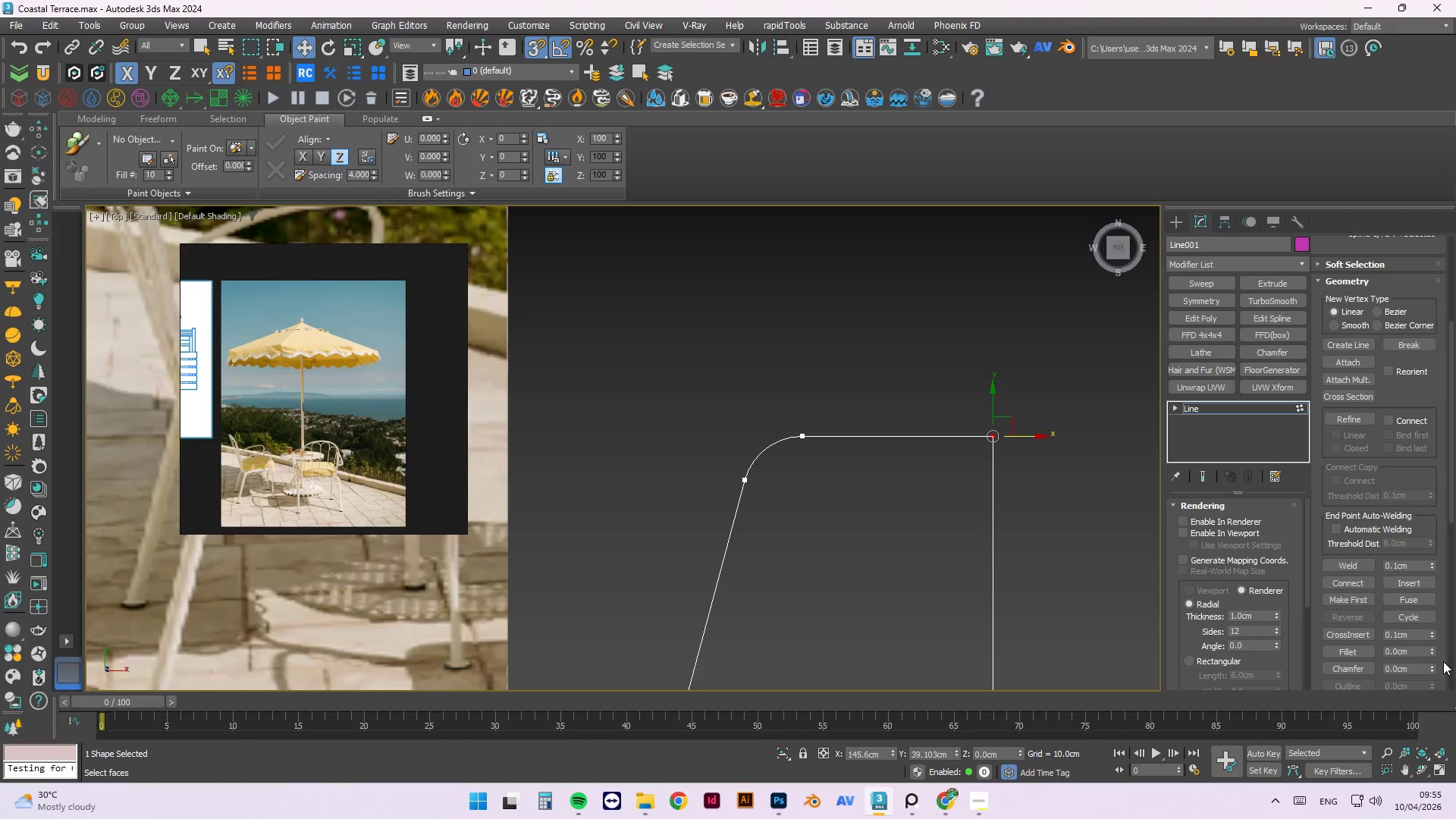 
wait(12.86)
 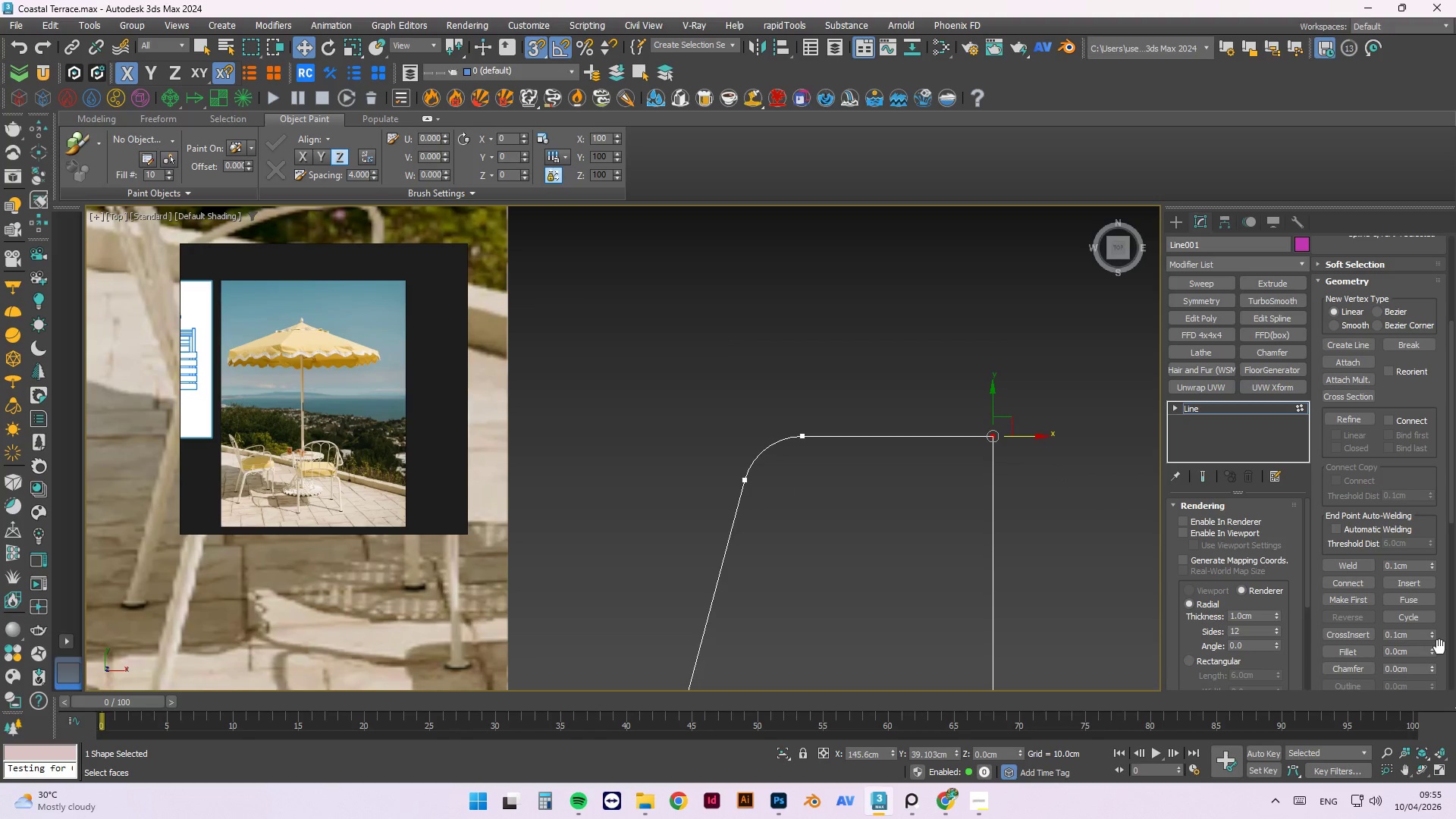 
key(Control+Z)
 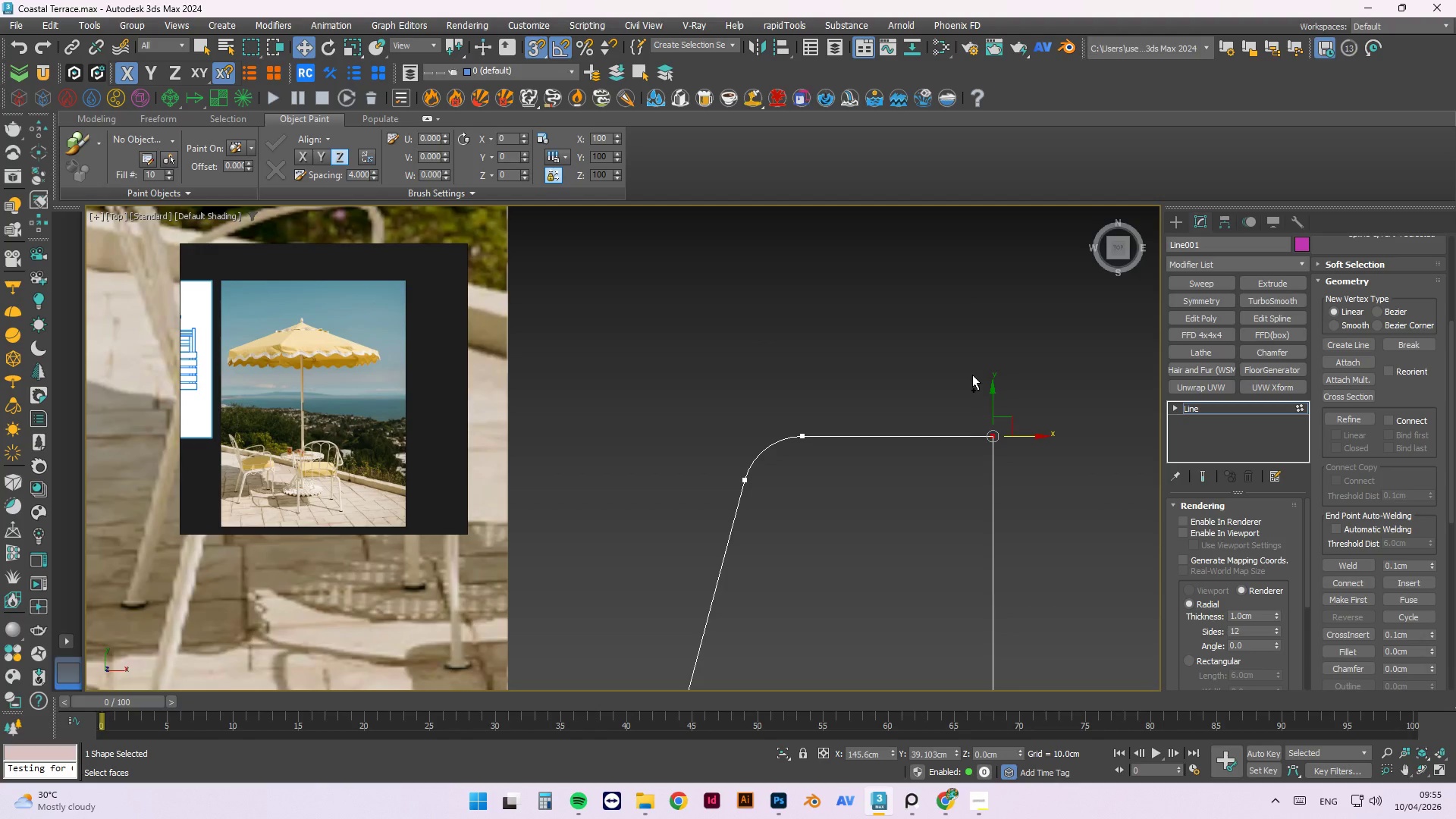 
key(Control+Z)
 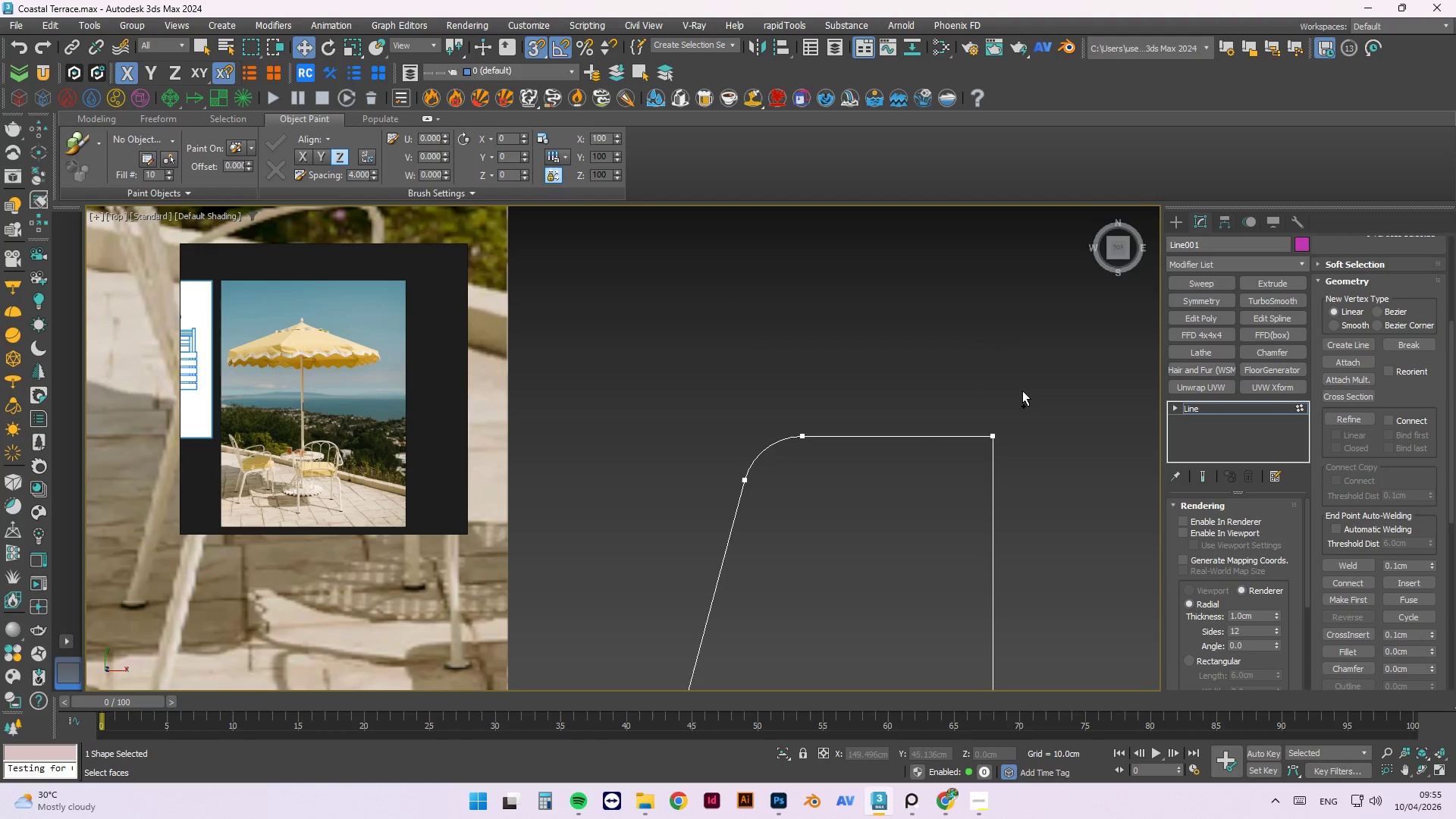 
key(Control+Z)
 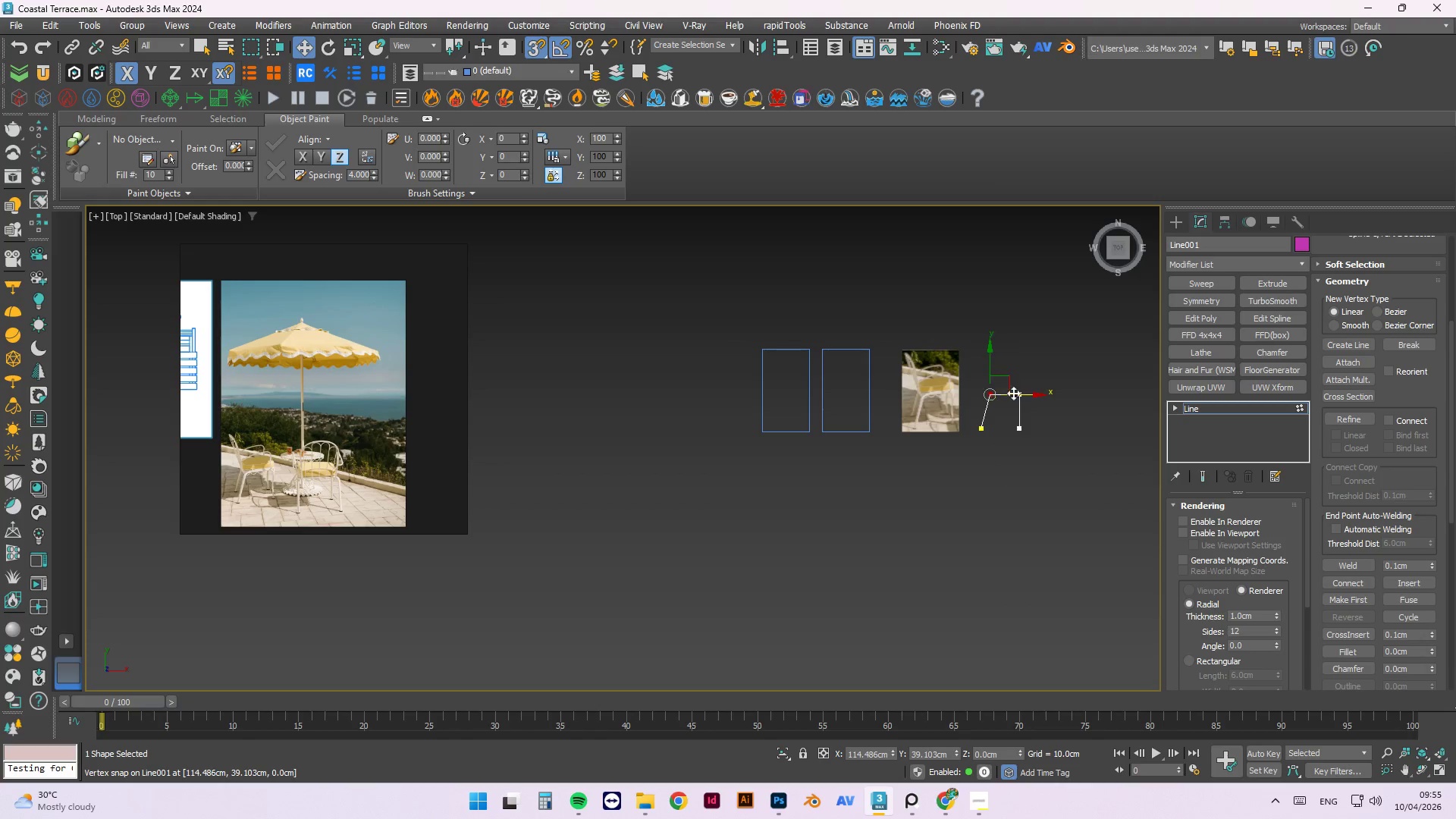 
scroll: coordinate [1023, 389], scroll_direction: down, amount: 2.0
 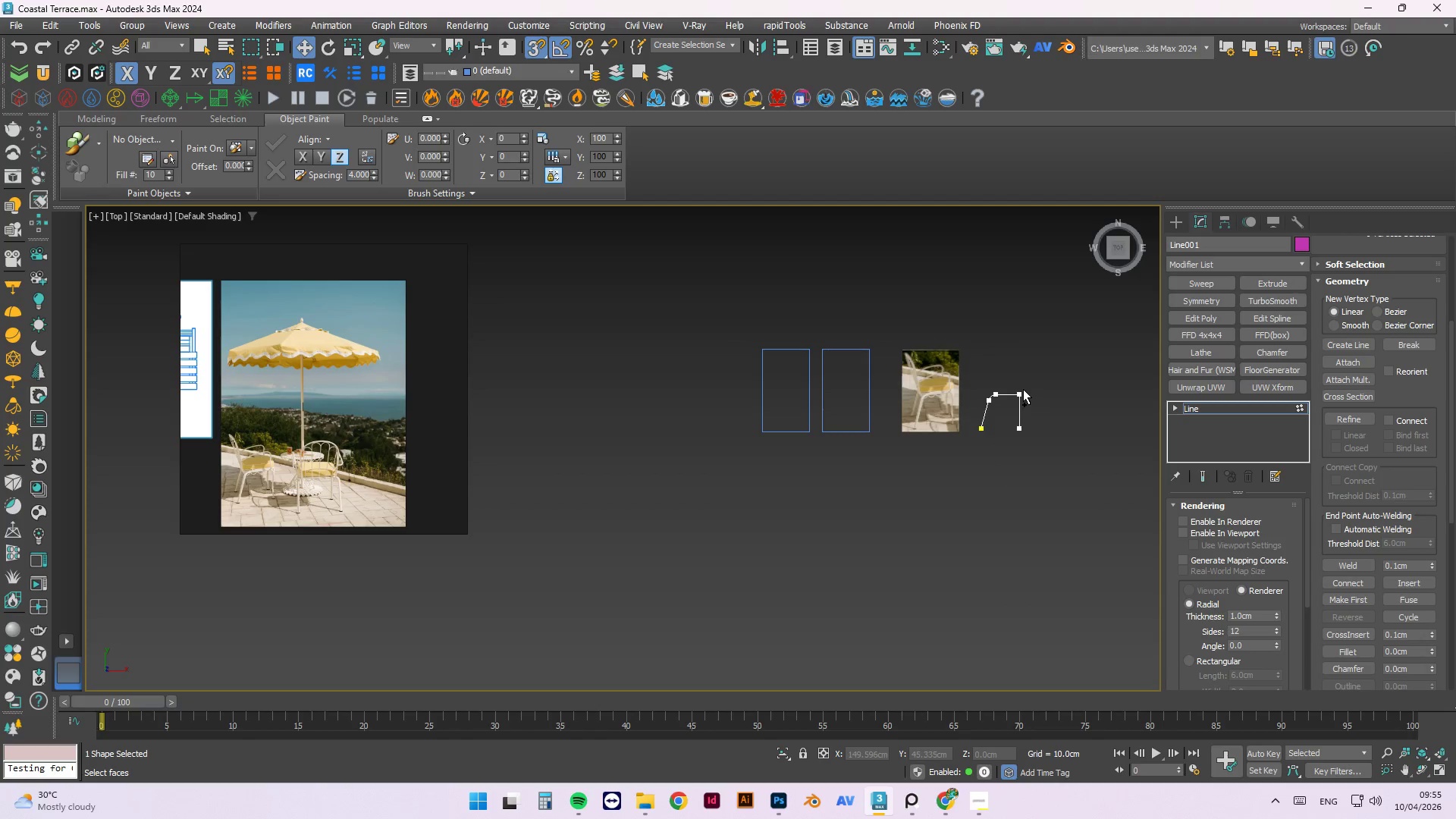 
scroll: coordinate [1018, 393], scroll_direction: up, amount: 2.0
 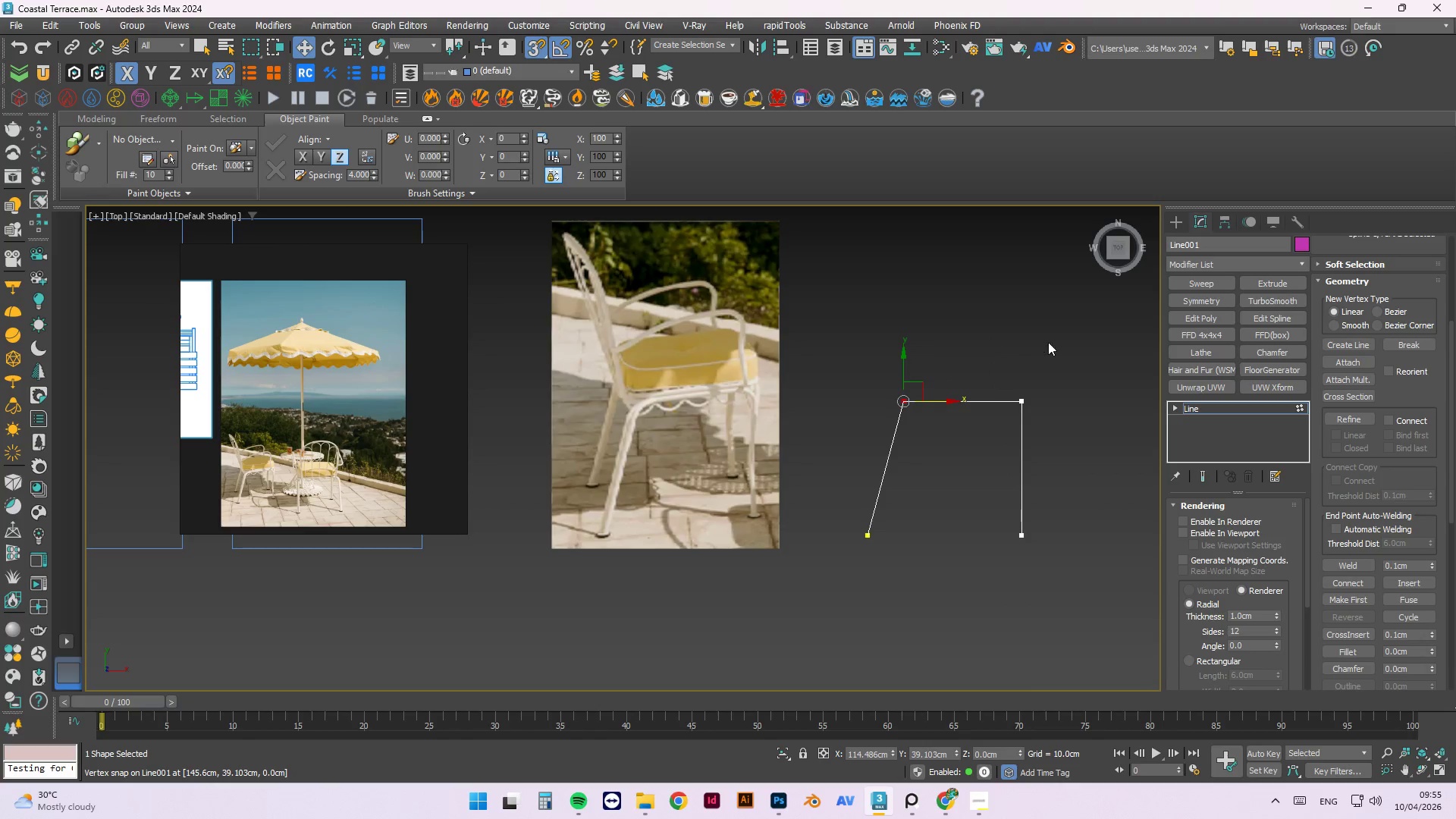 
right_click([1064, 347])
 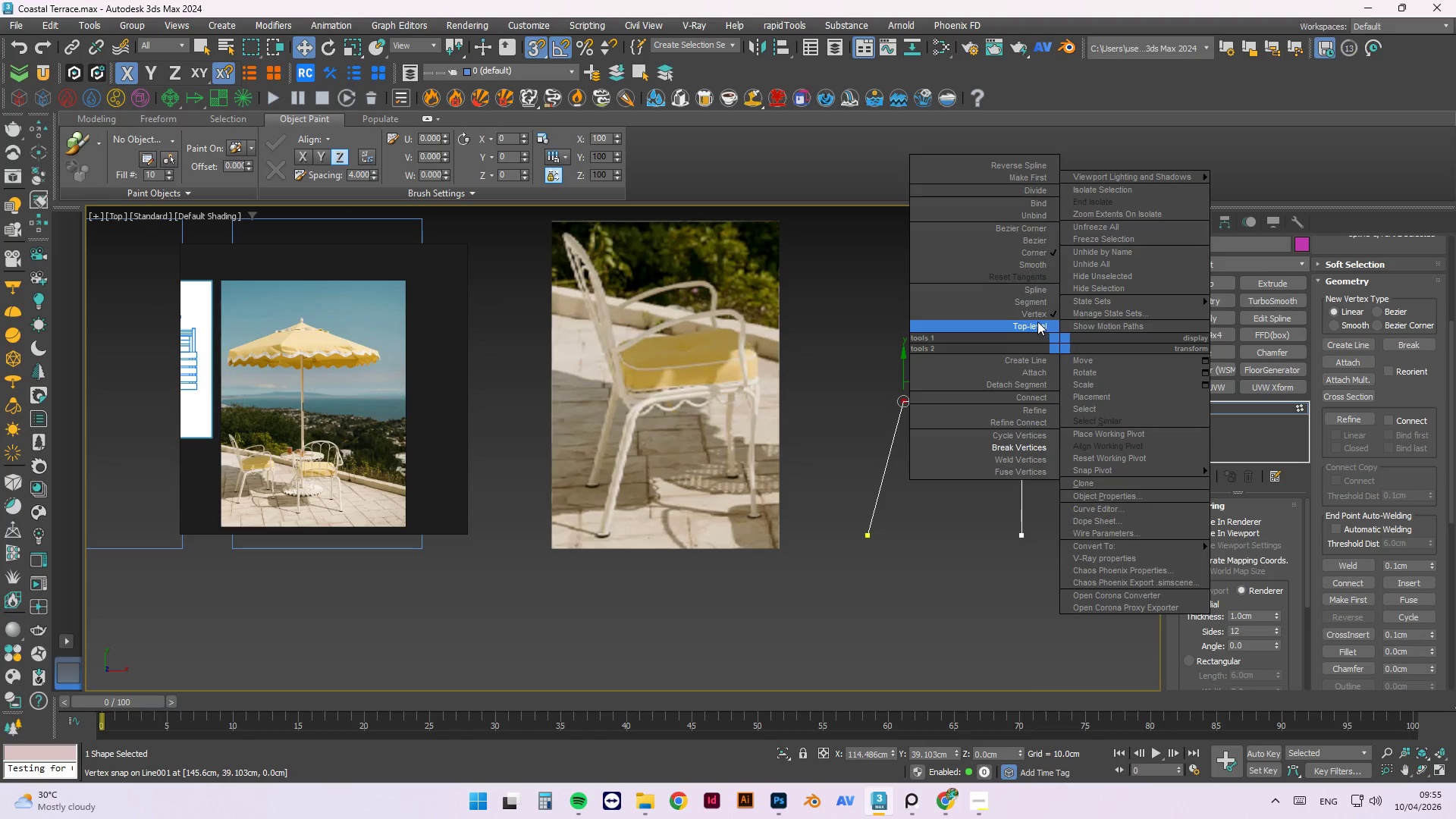 
left_click([1037, 323])
 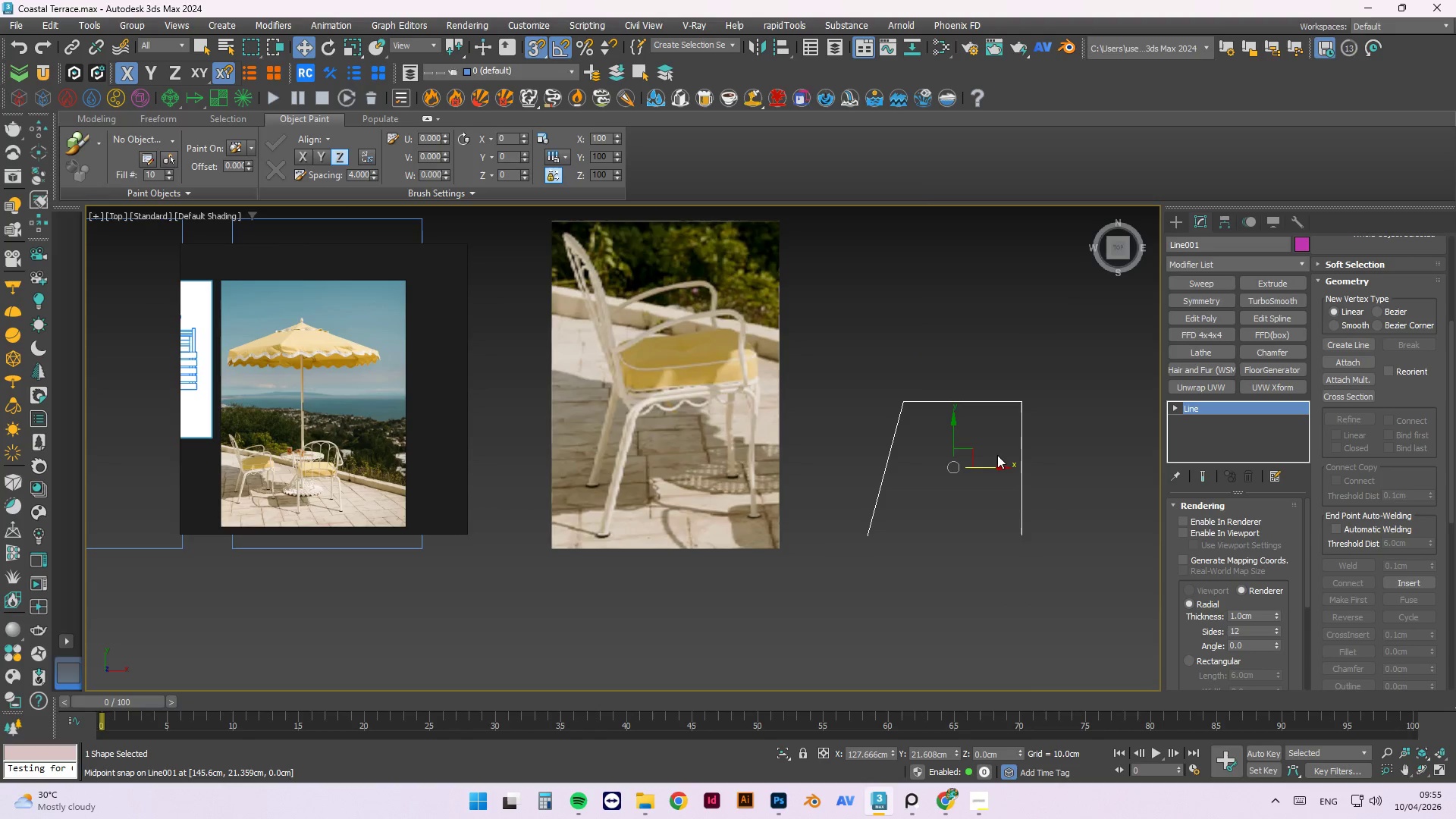 
left_click_drag(start_coordinate=[987, 465], to_coordinate=[958, 522])
 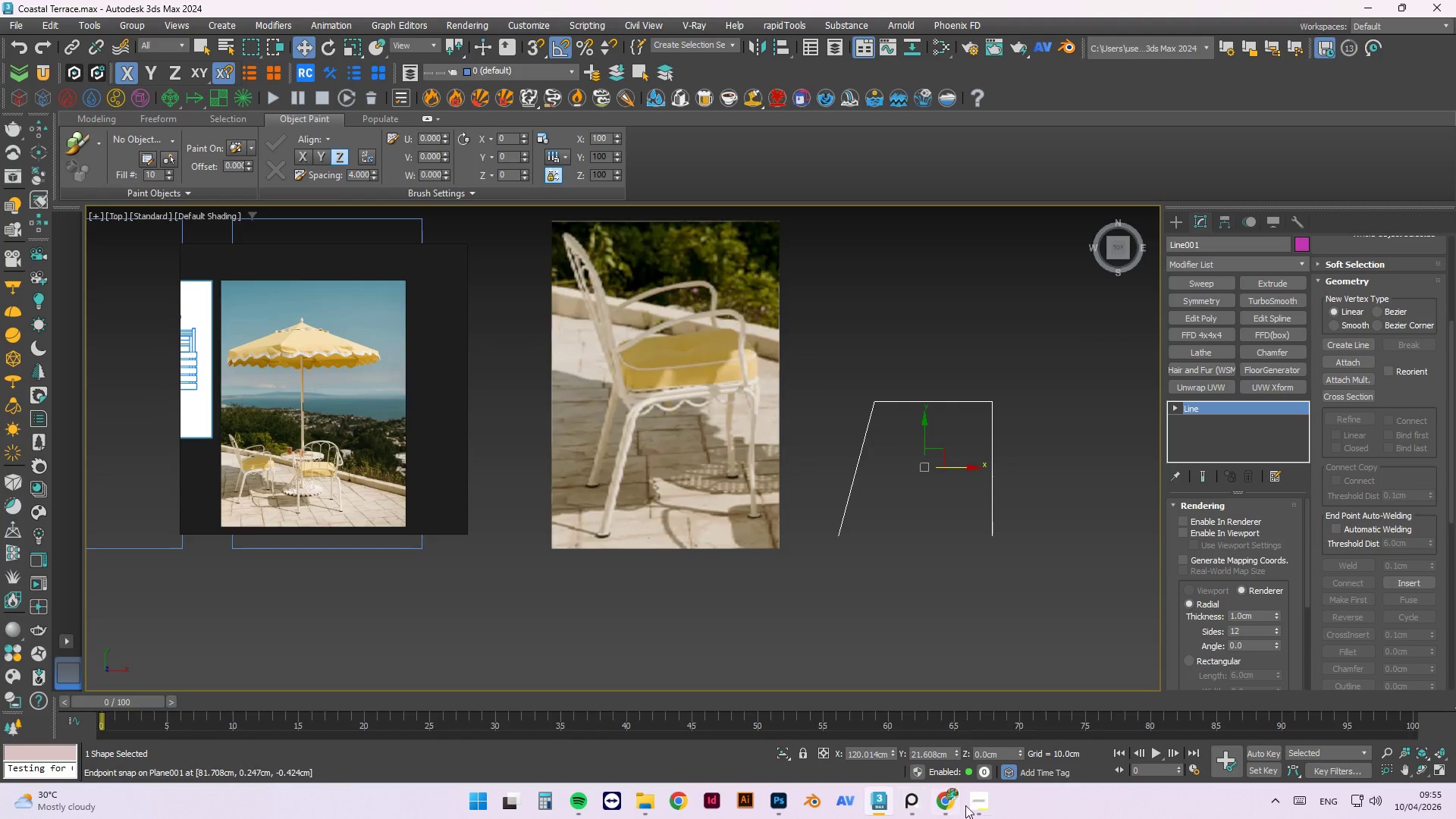 
key(S)
 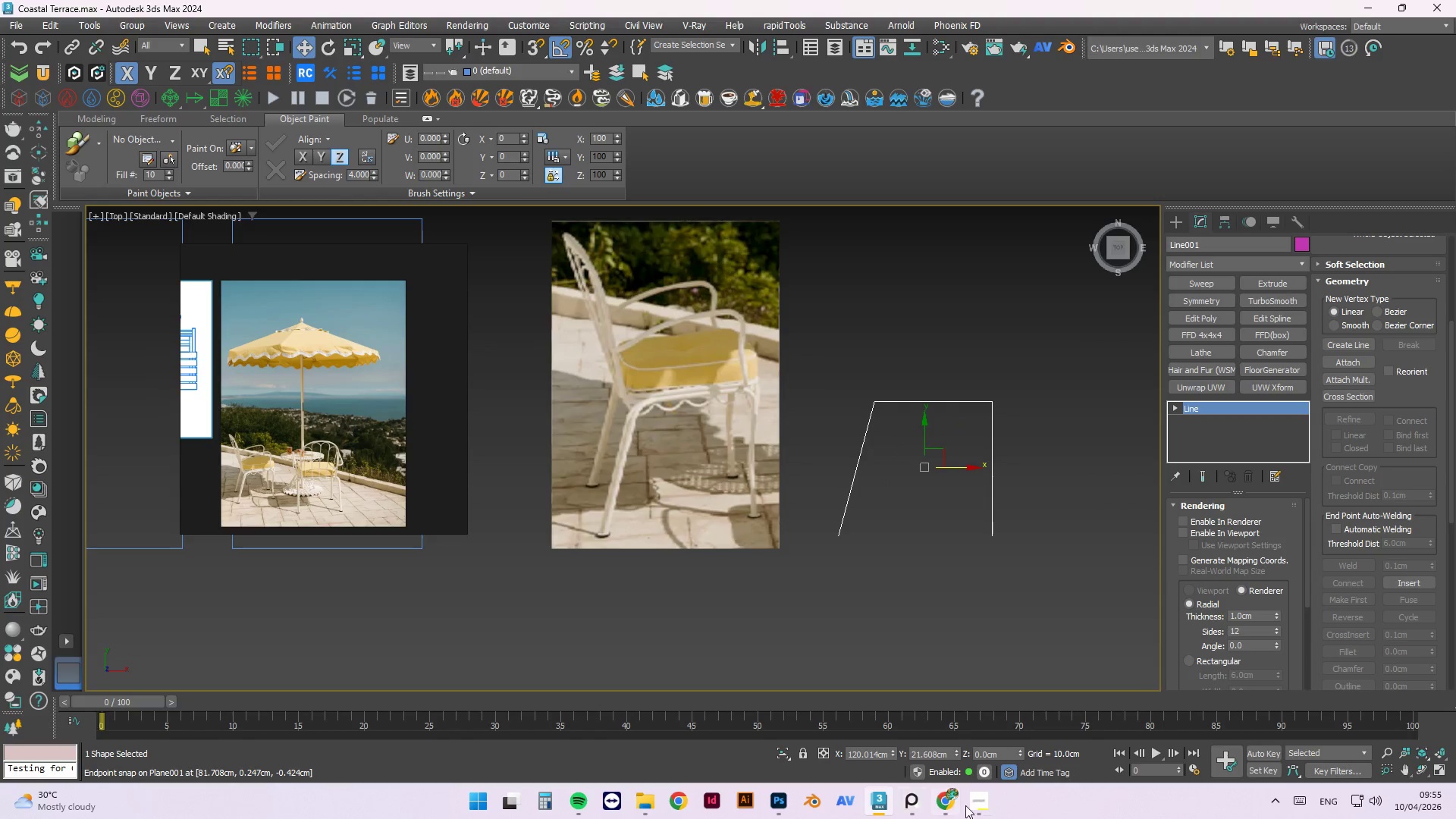 
left_click([977, 803])